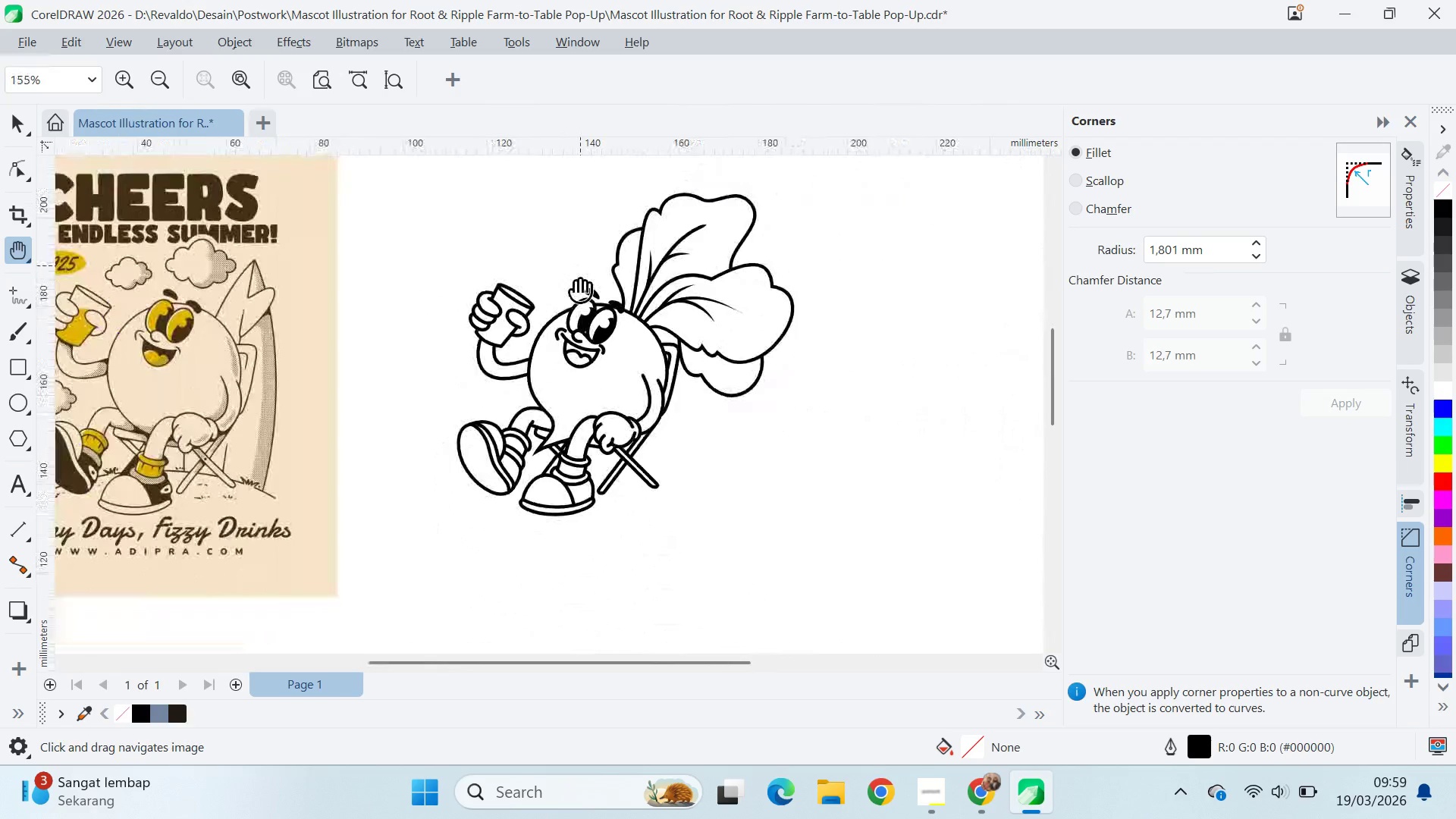 
scroll: coordinate [579, 279], scroll_direction: down, amount: 1.0
 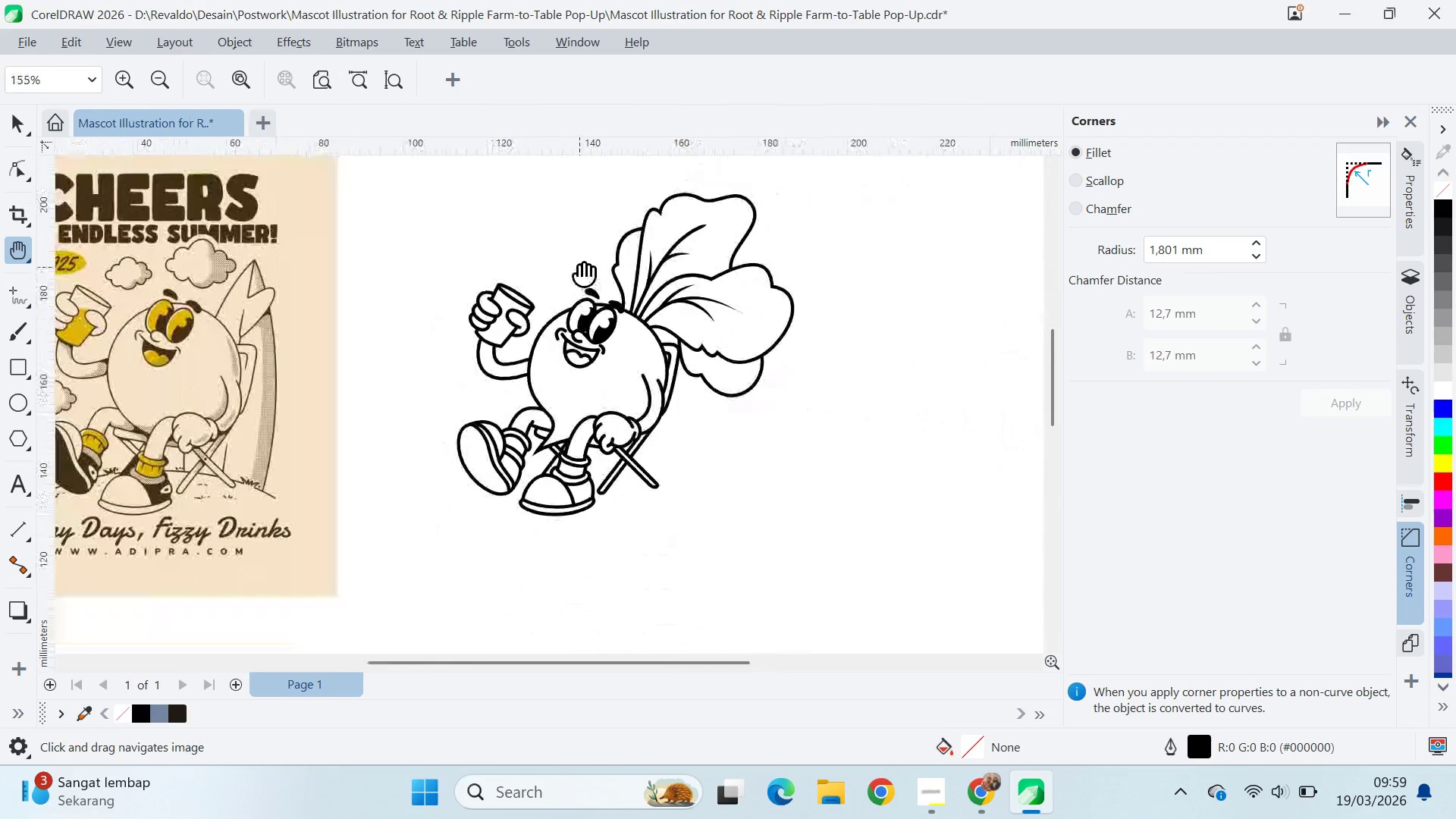 
left_click_drag(start_coordinate=[580, 265], to_coordinate=[559, 331])
 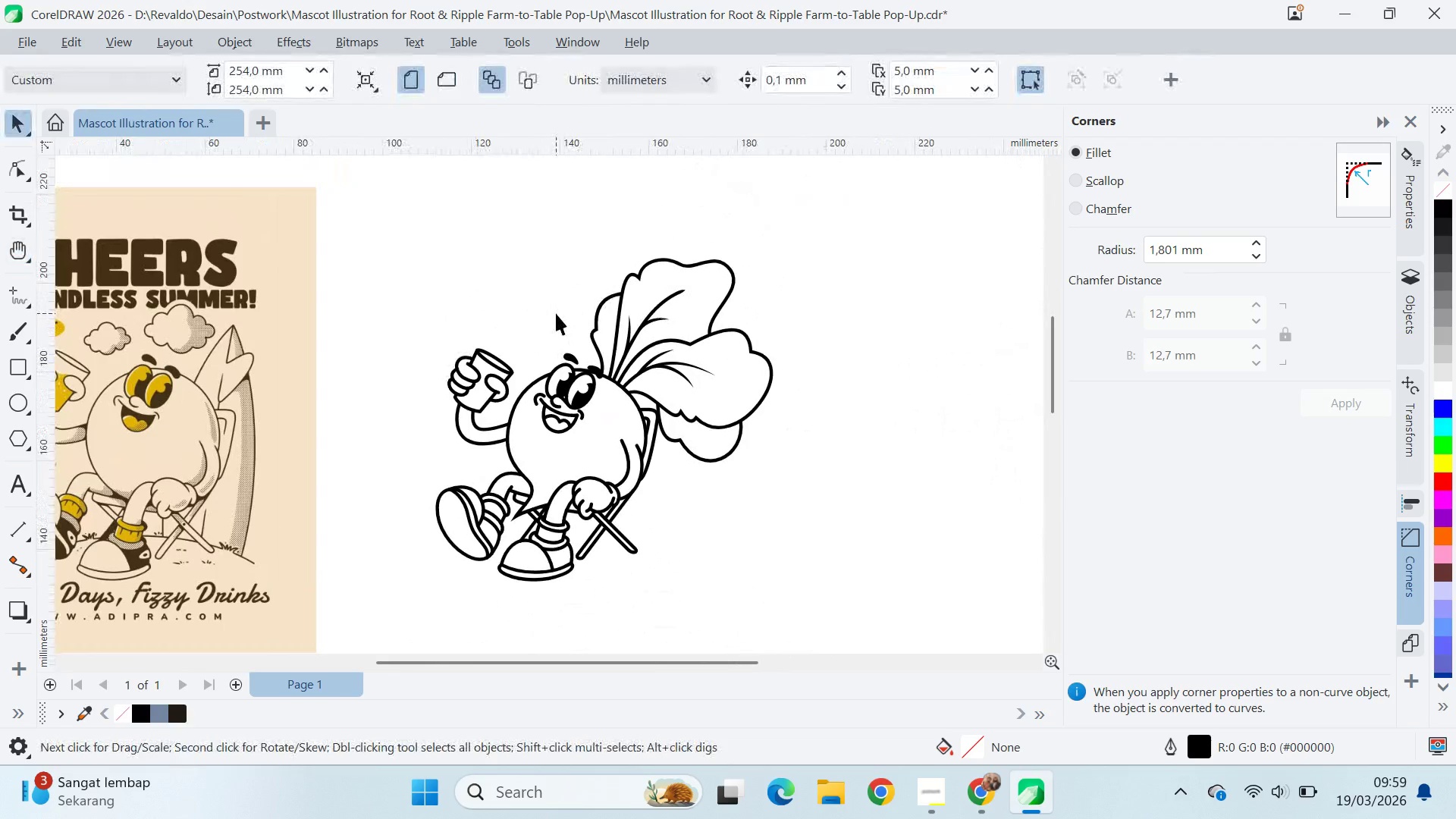 
key(V)
 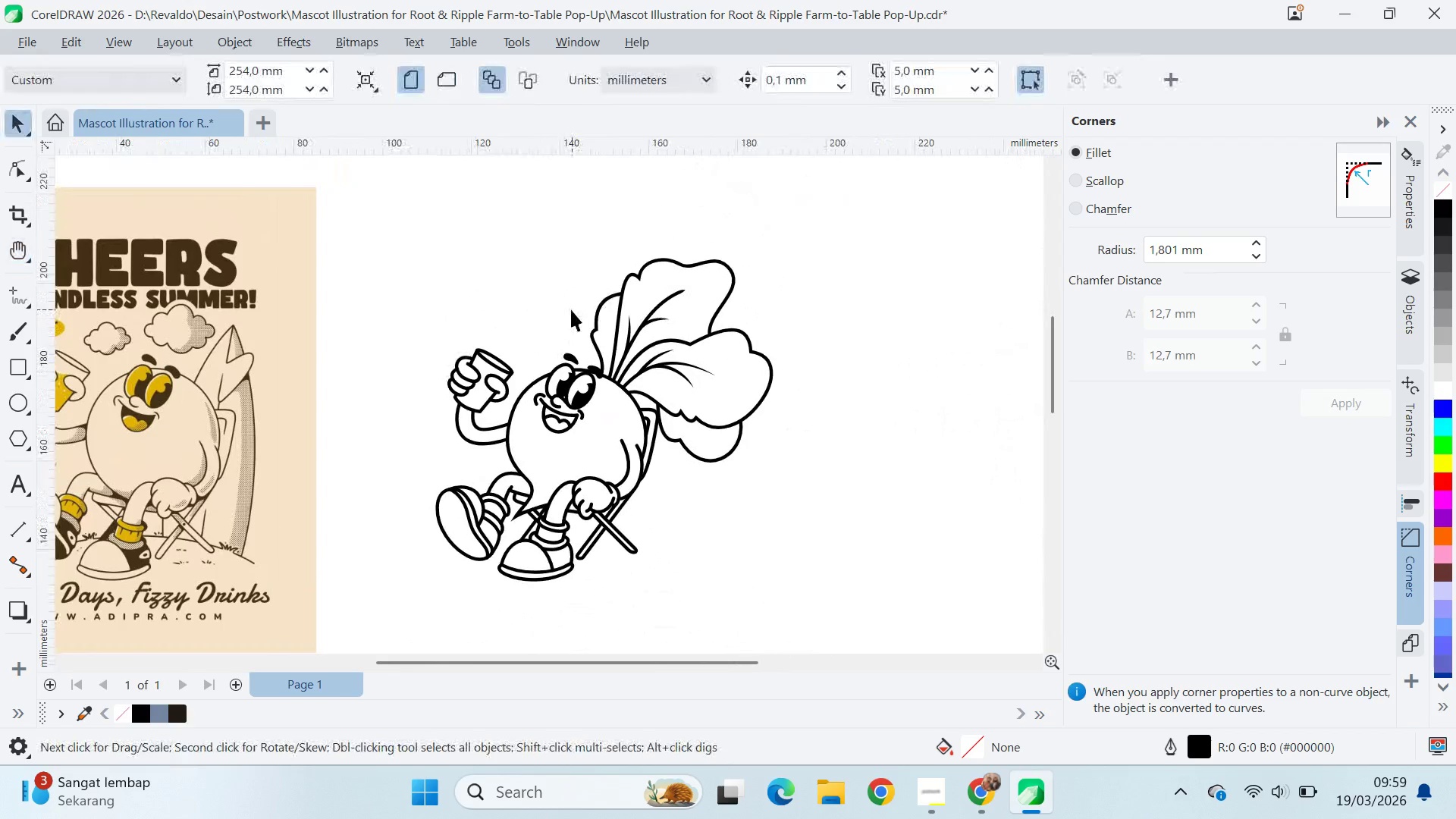 
left_click_drag(start_coordinate=[575, 310], to_coordinate=[570, 309])
 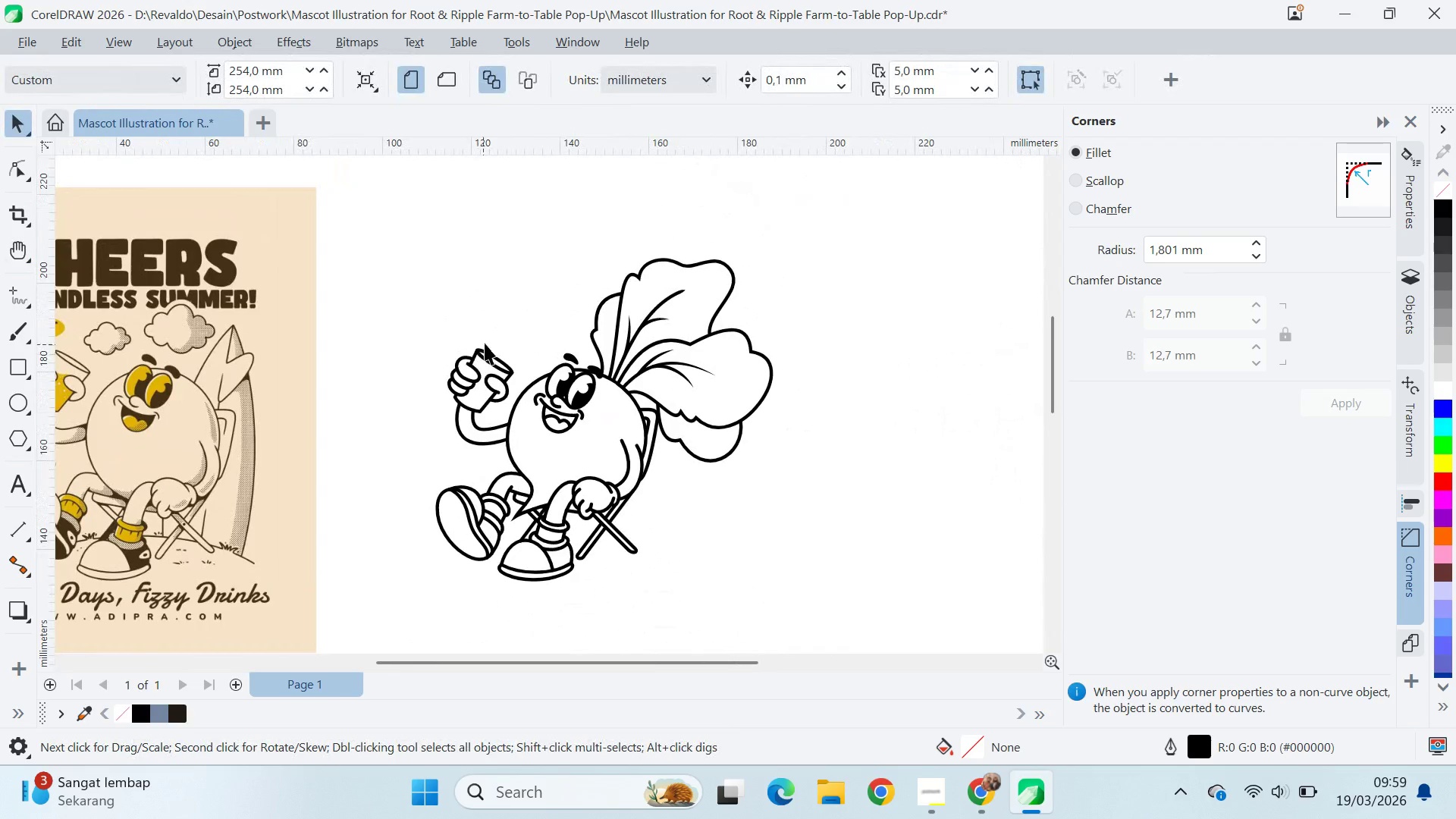 
key(Q)
 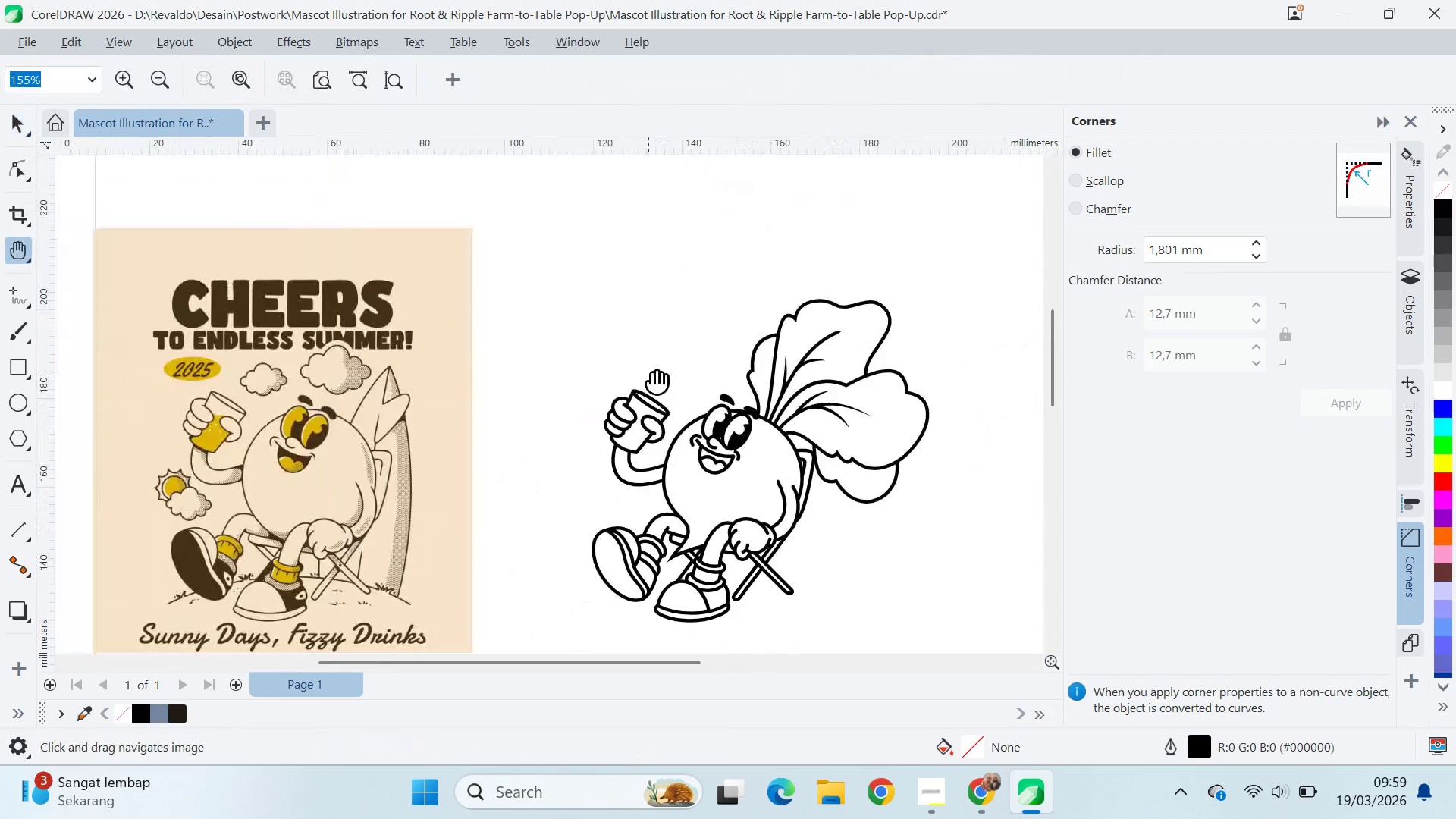 
left_click_drag(start_coordinate=[494, 332], to_coordinate=[653, 374])
 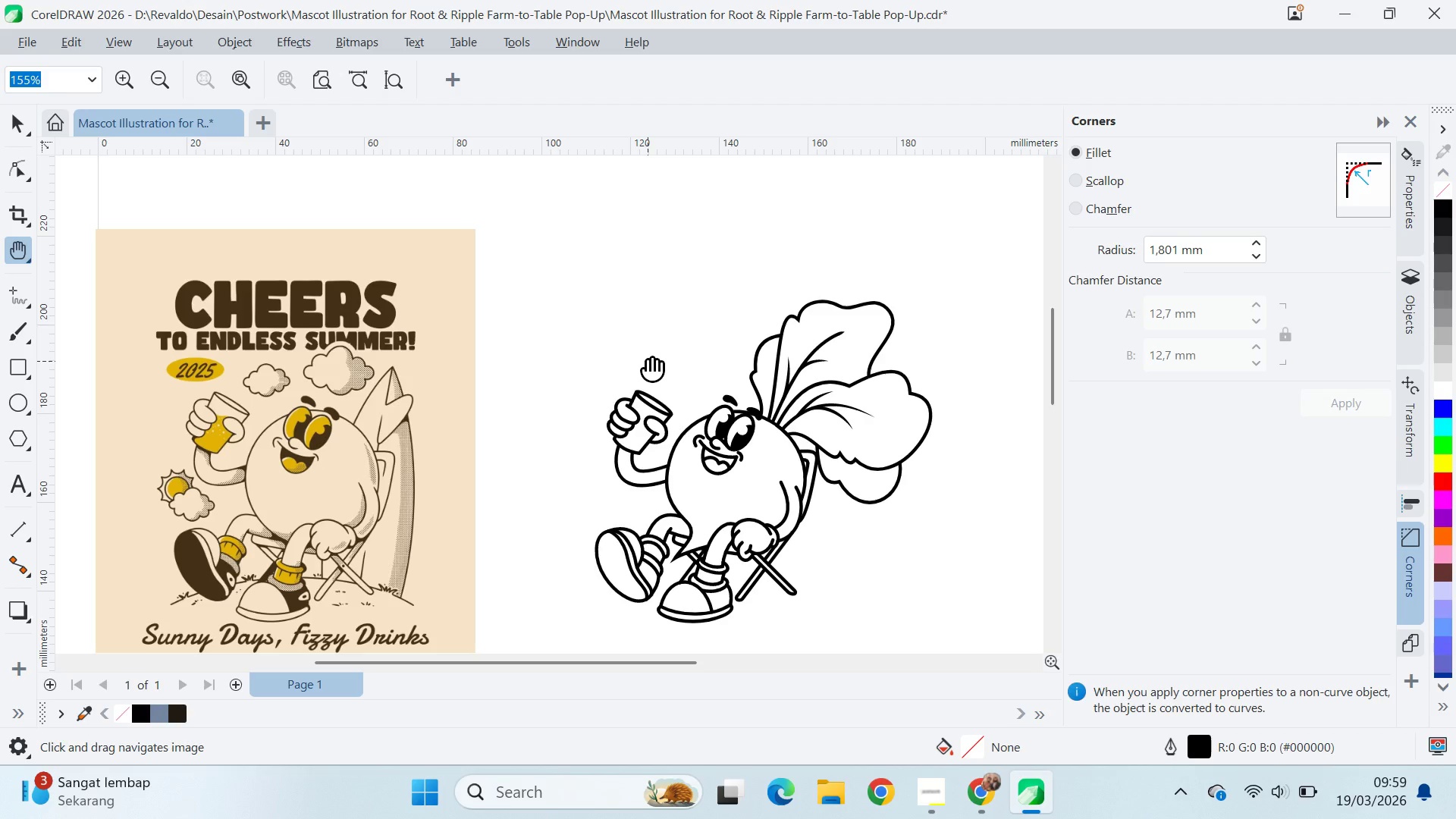 
key(Control+ControlLeft)
 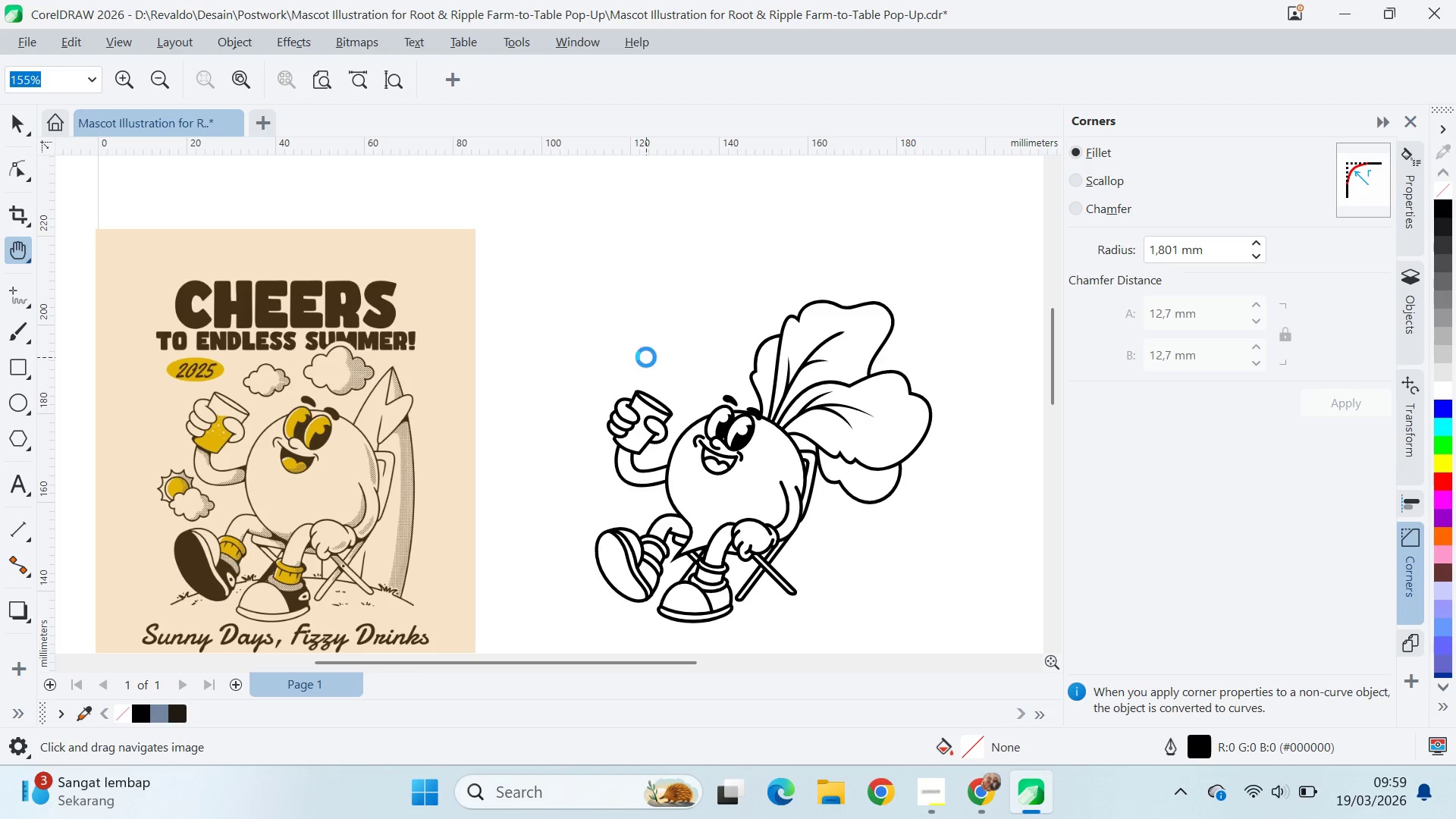 
key(Control+S)
 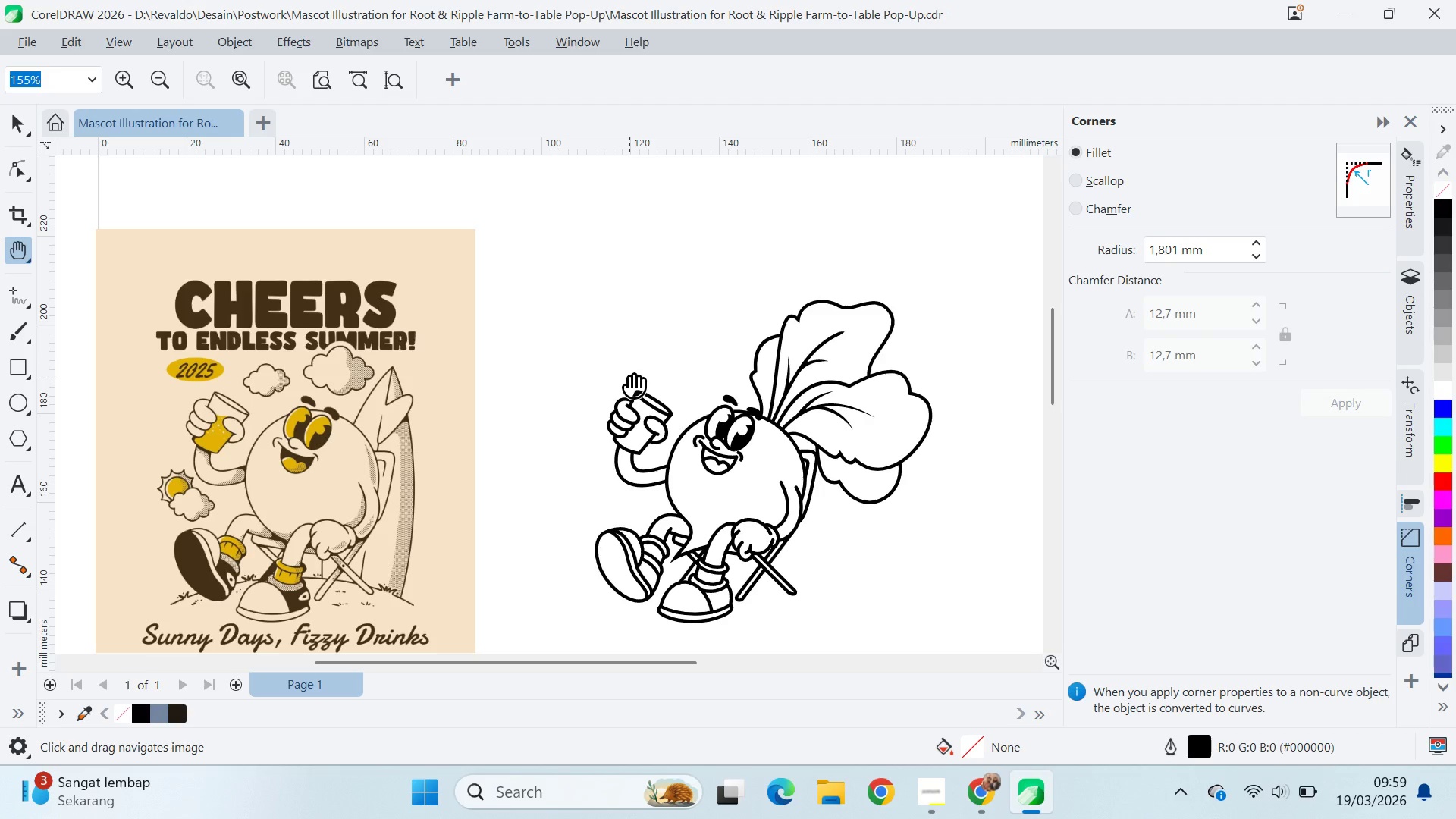 
wait(9.14)
 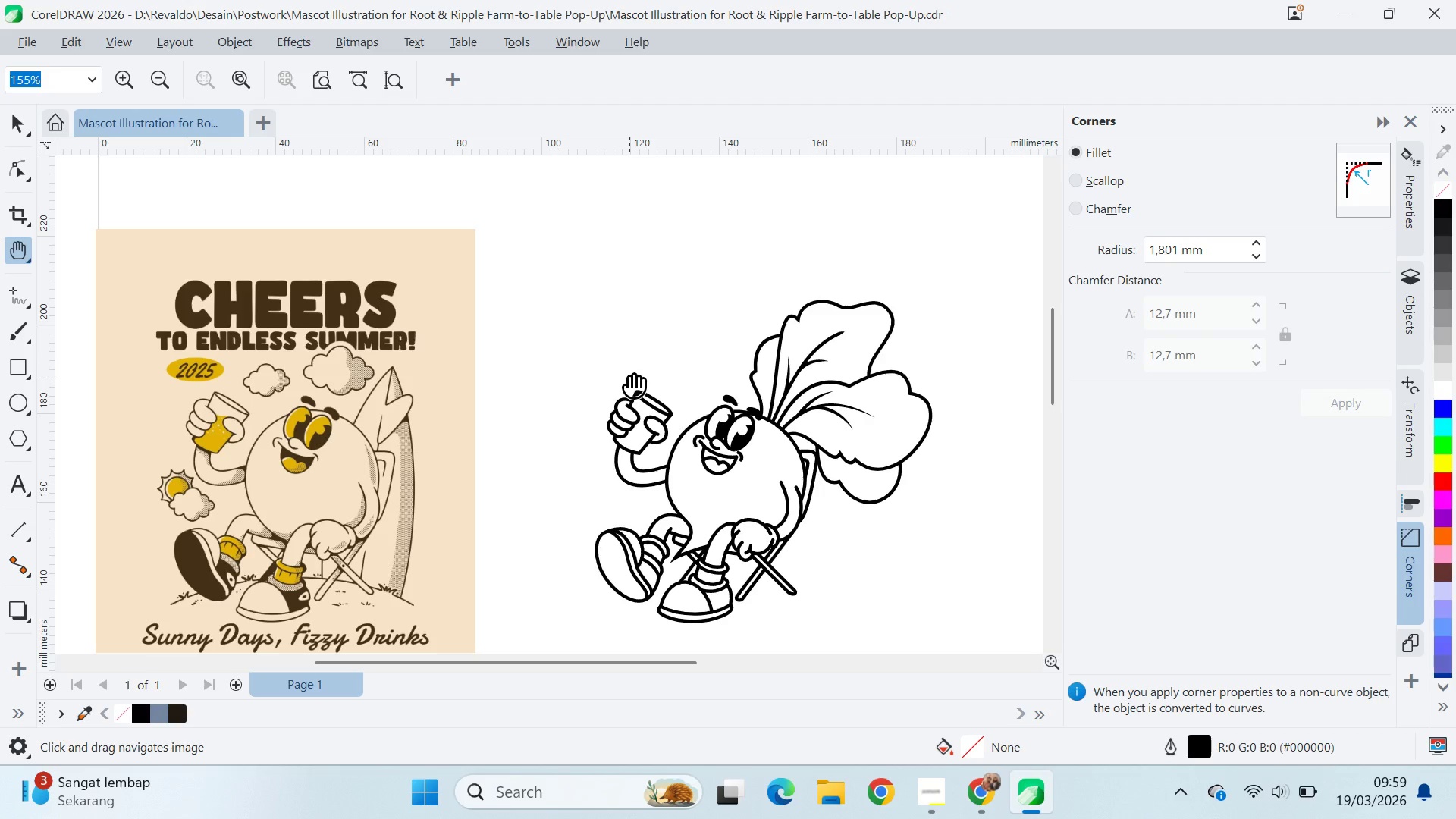 
type(qav)
 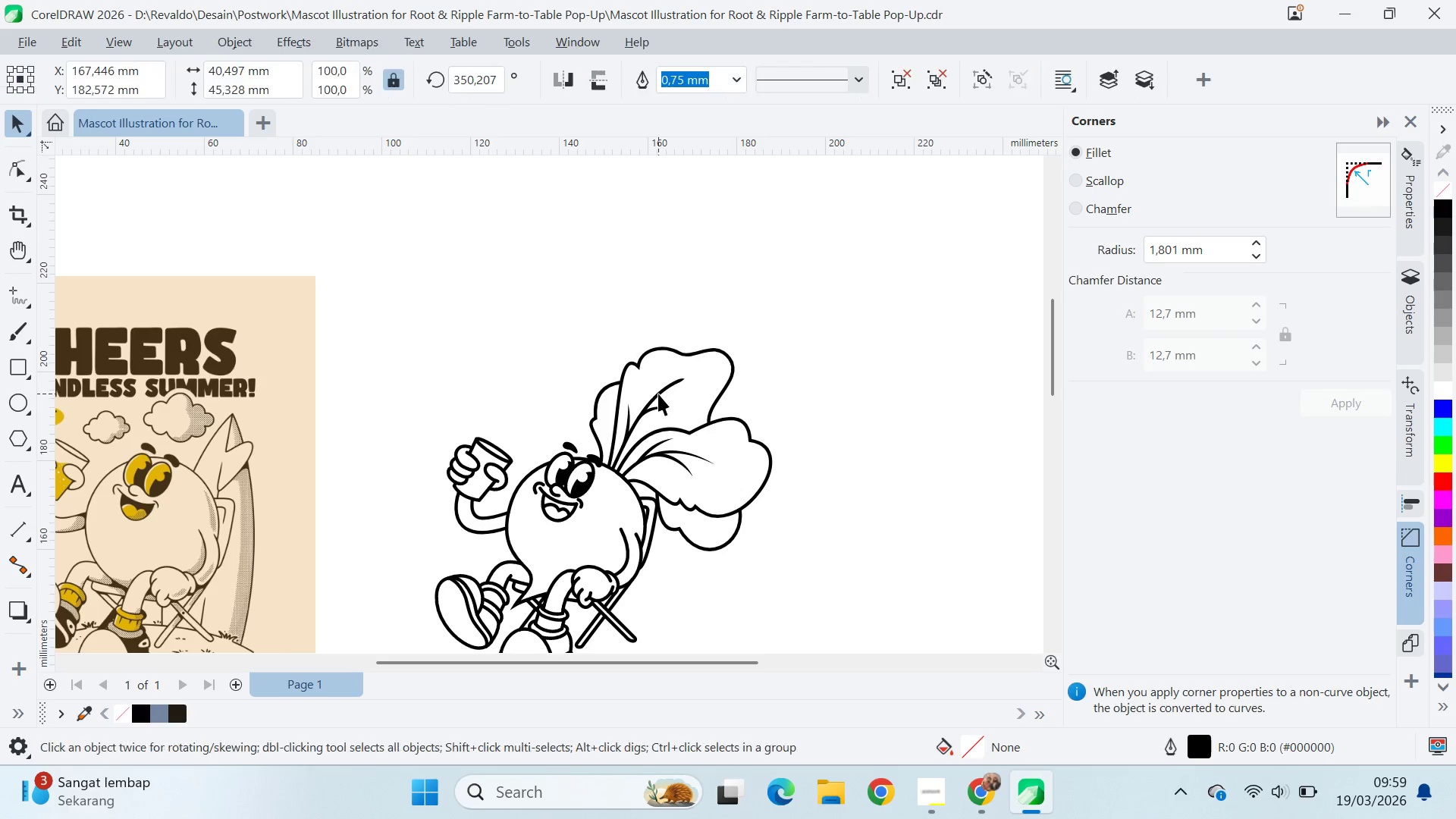 
left_click_drag(start_coordinate=[915, 349], to_coordinate=[755, 396])
 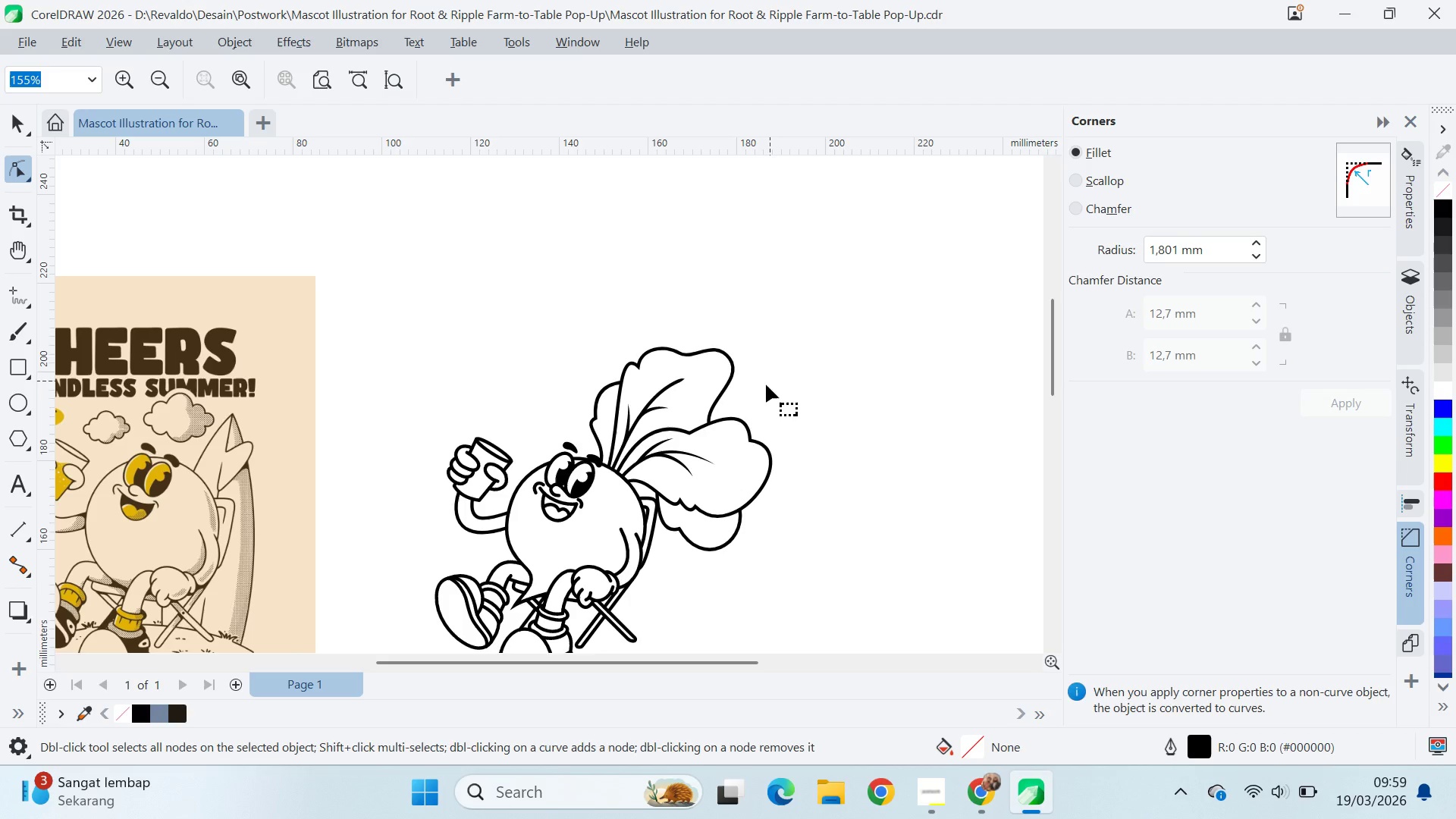 
left_click_drag(start_coordinate=[770, 381], to_coordinate=[766, 384])
 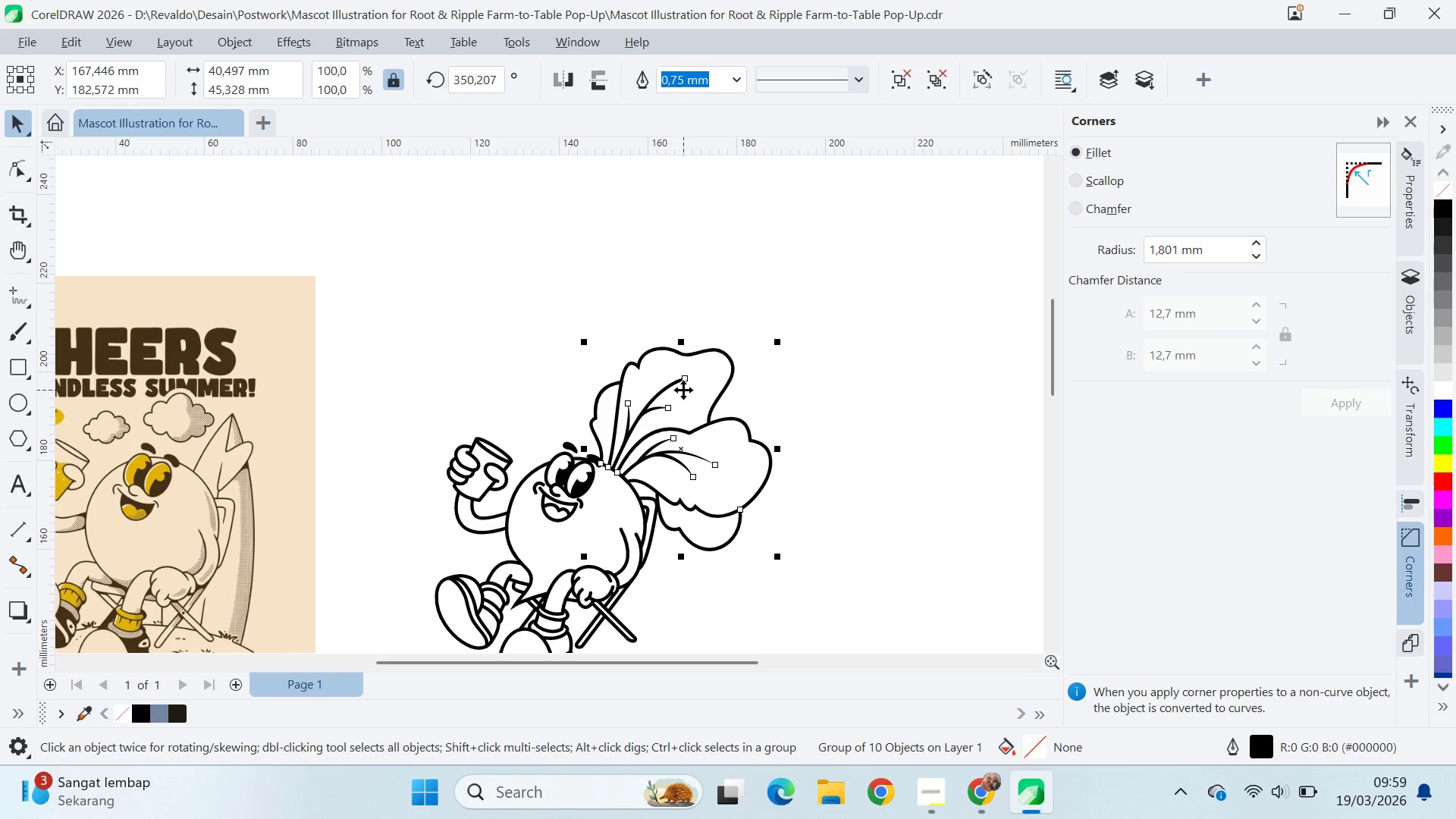 
key(Control+U)
 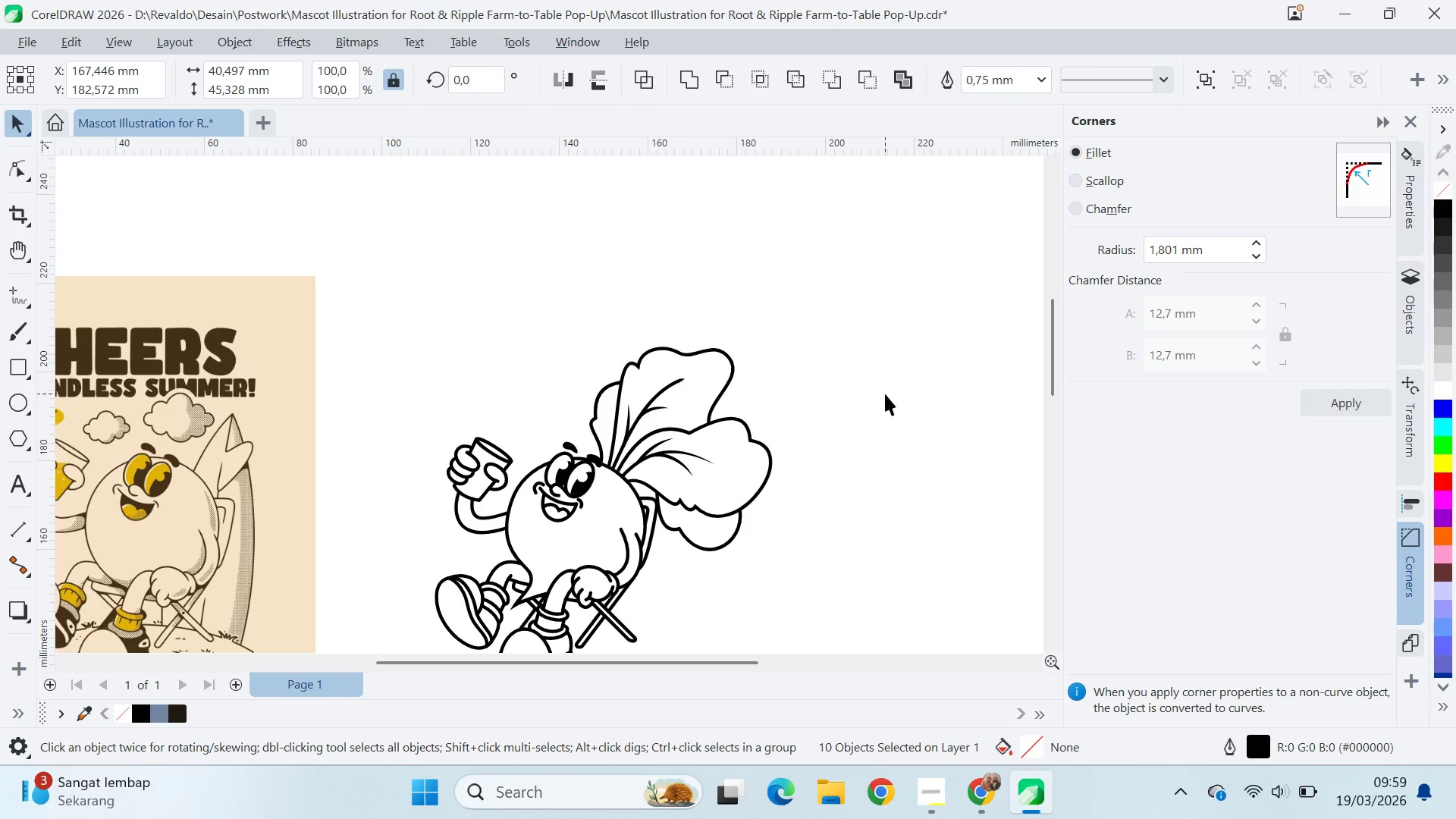 
left_click_drag(start_coordinate=[885, 394], to_coordinate=[865, 394])
 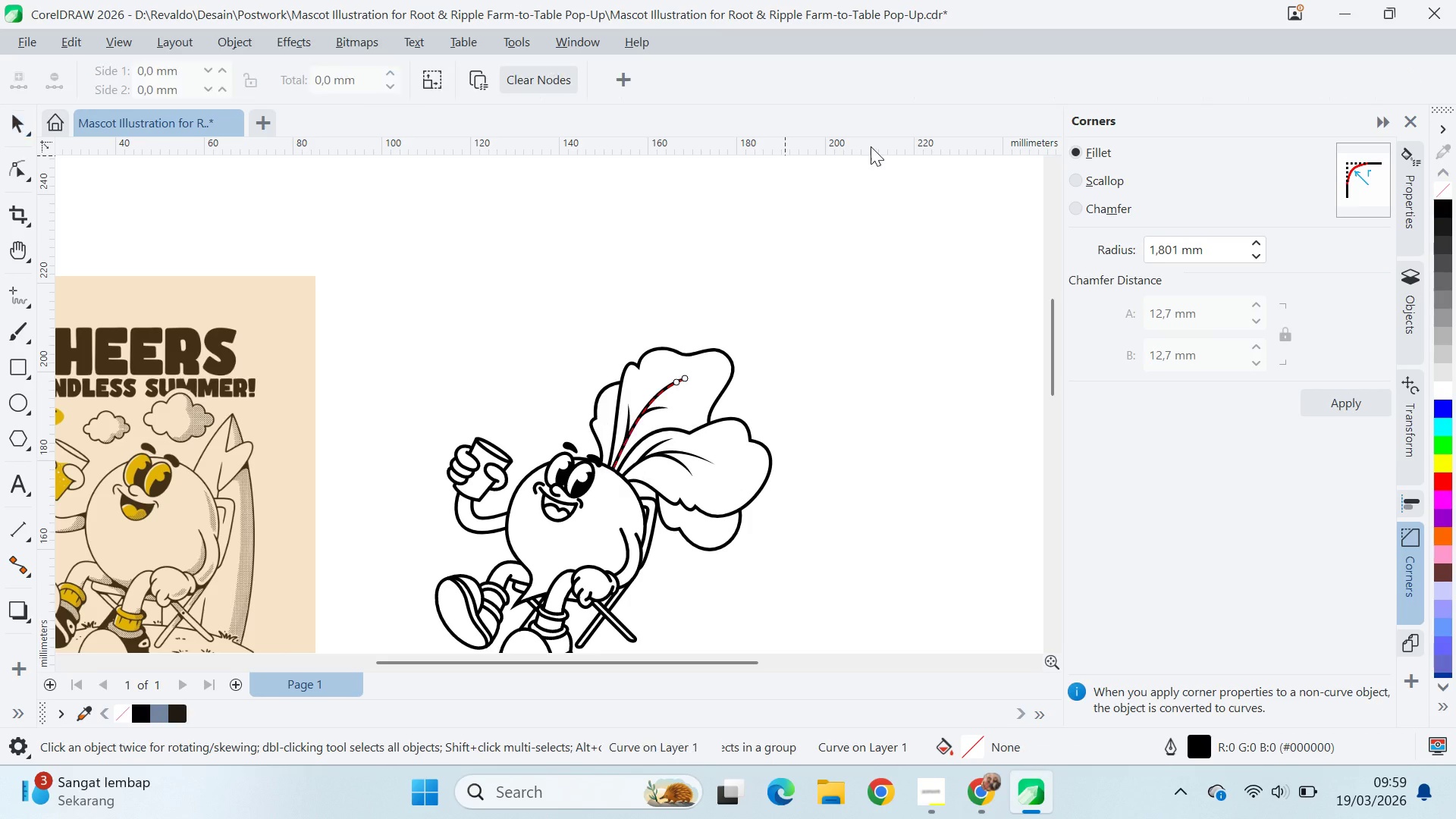 
scroll: coordinate [667, 384], scroll_direction: up, amount: 11.0
 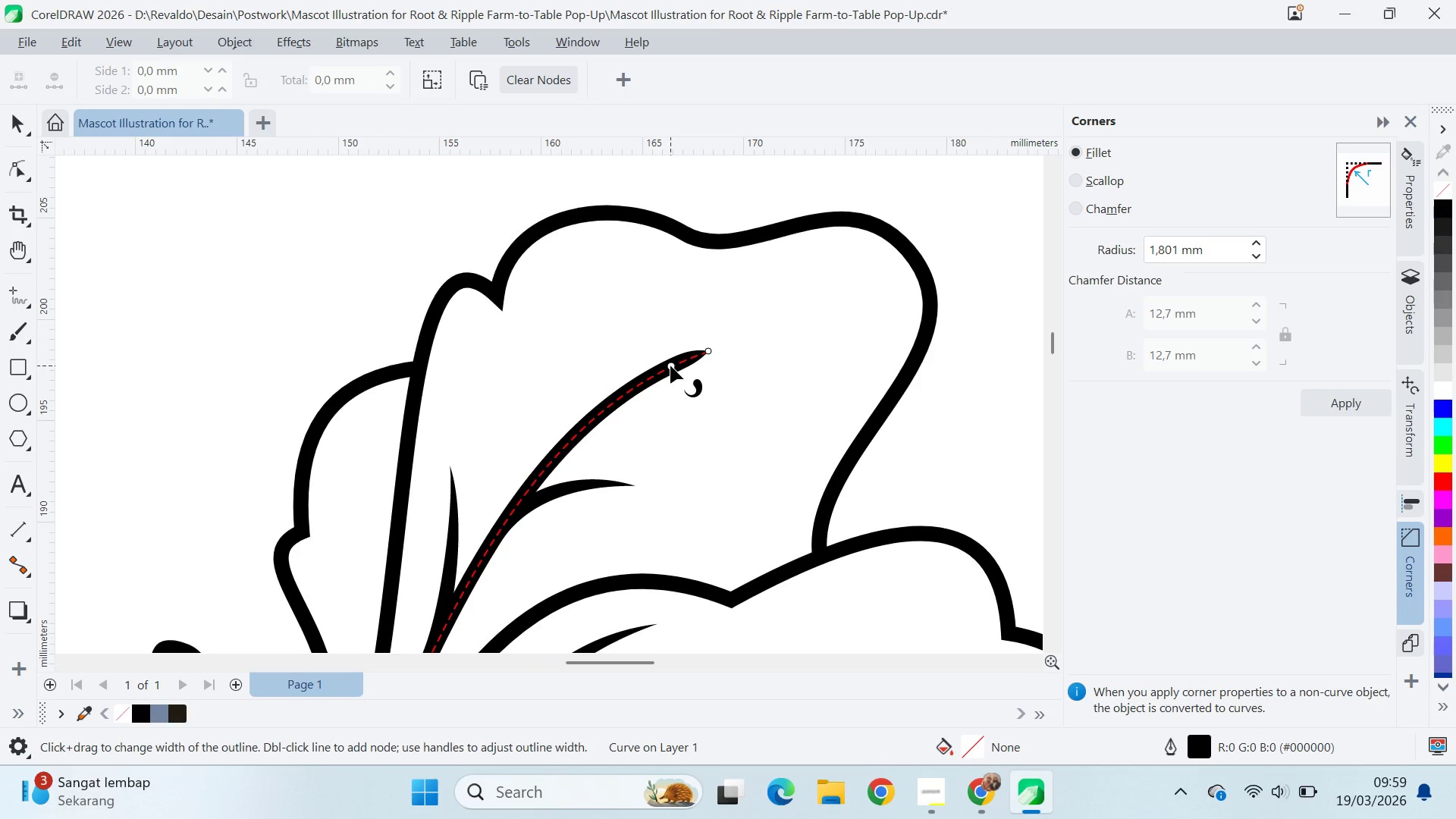 
left_click_drag(start_coordinate=[670, 366], to_coordinate=[572, 438])
 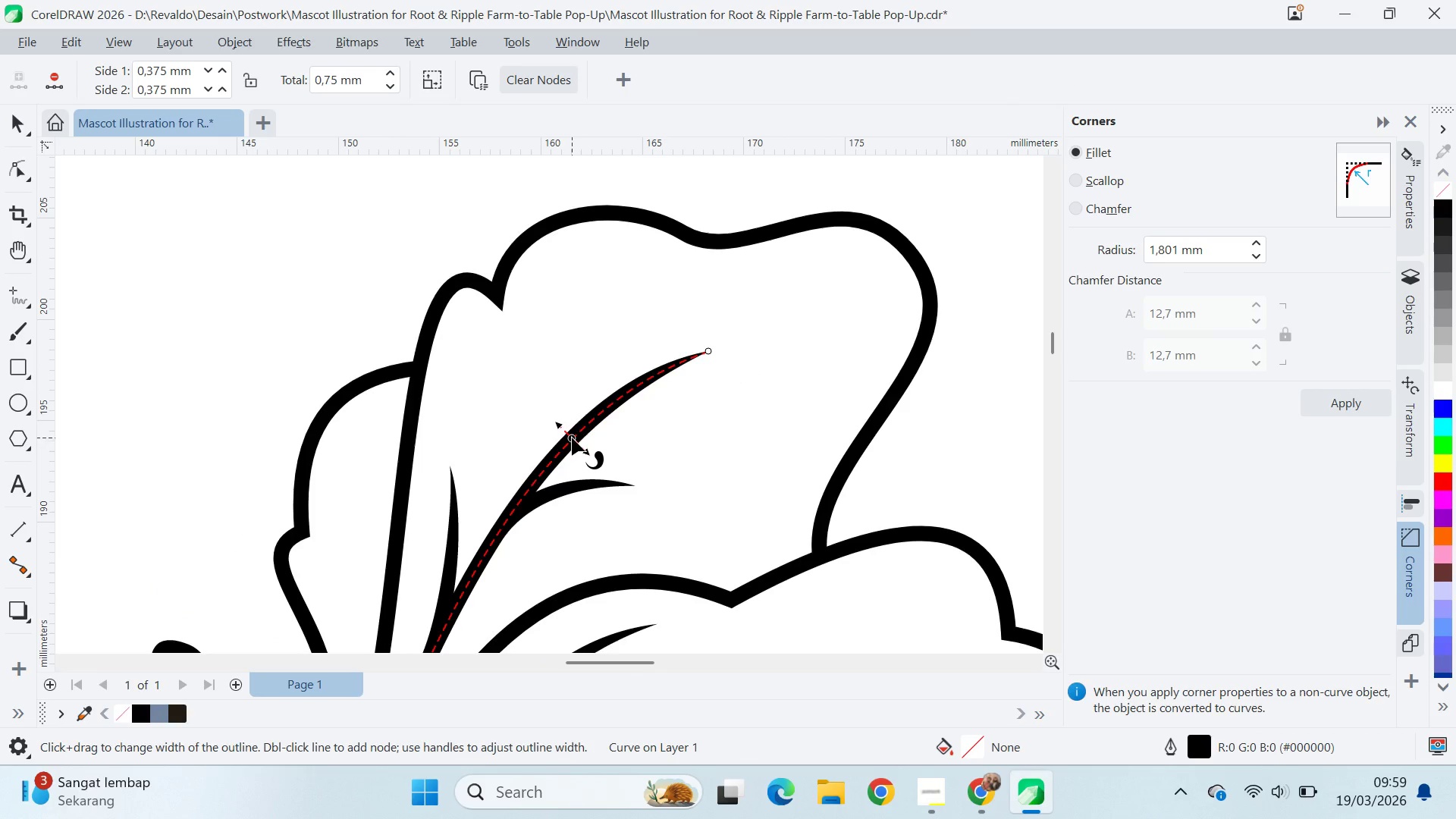 
left_click_drag(start_coordinate=[572, 438], to_coordinate=[558, 453])
 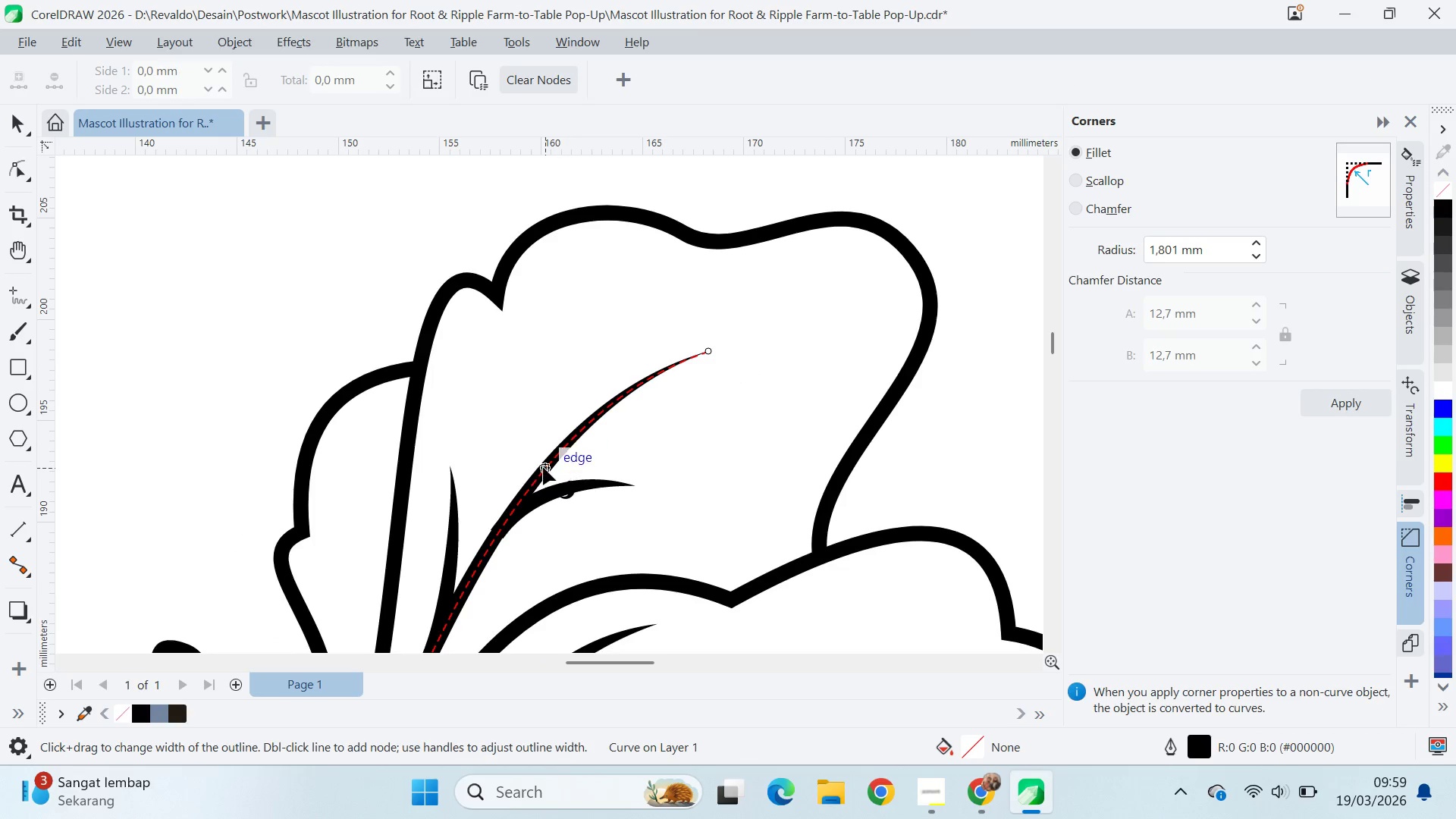 
double_click([558, 453])
 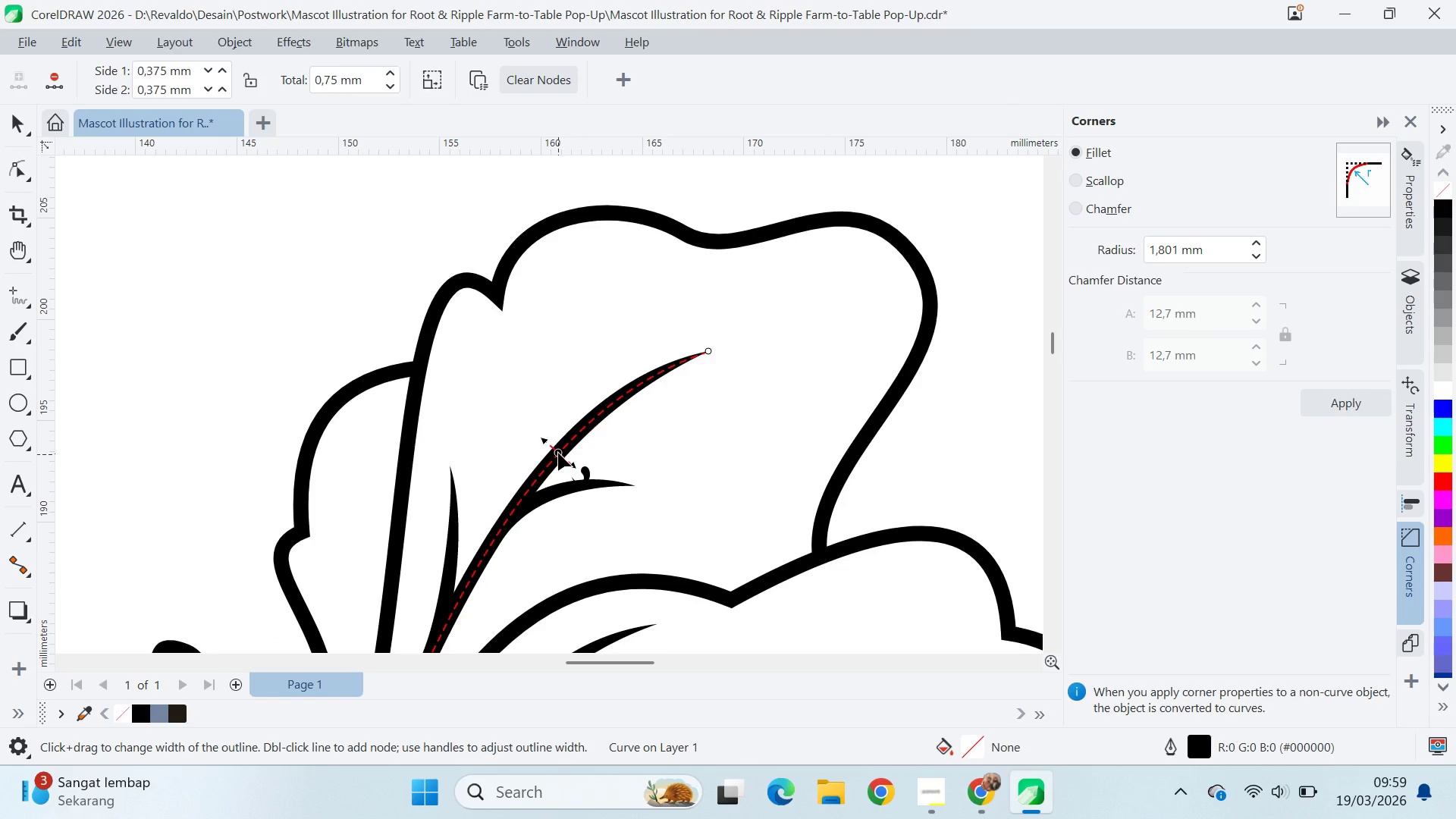 
left_click_drag(start_coordinate=[558, 452], to_coordinate=[544, 466])
 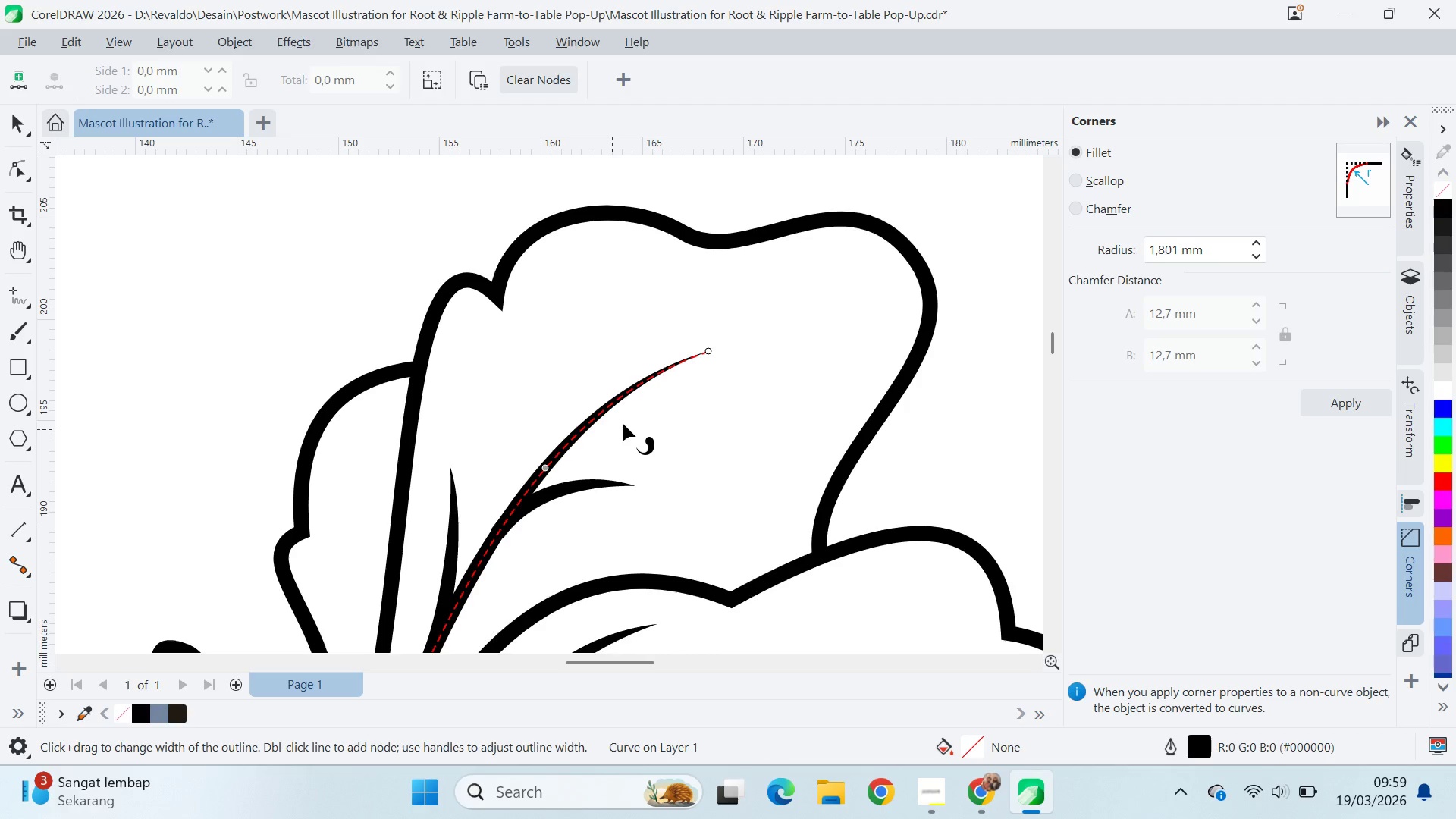 
key(Control+Z)
 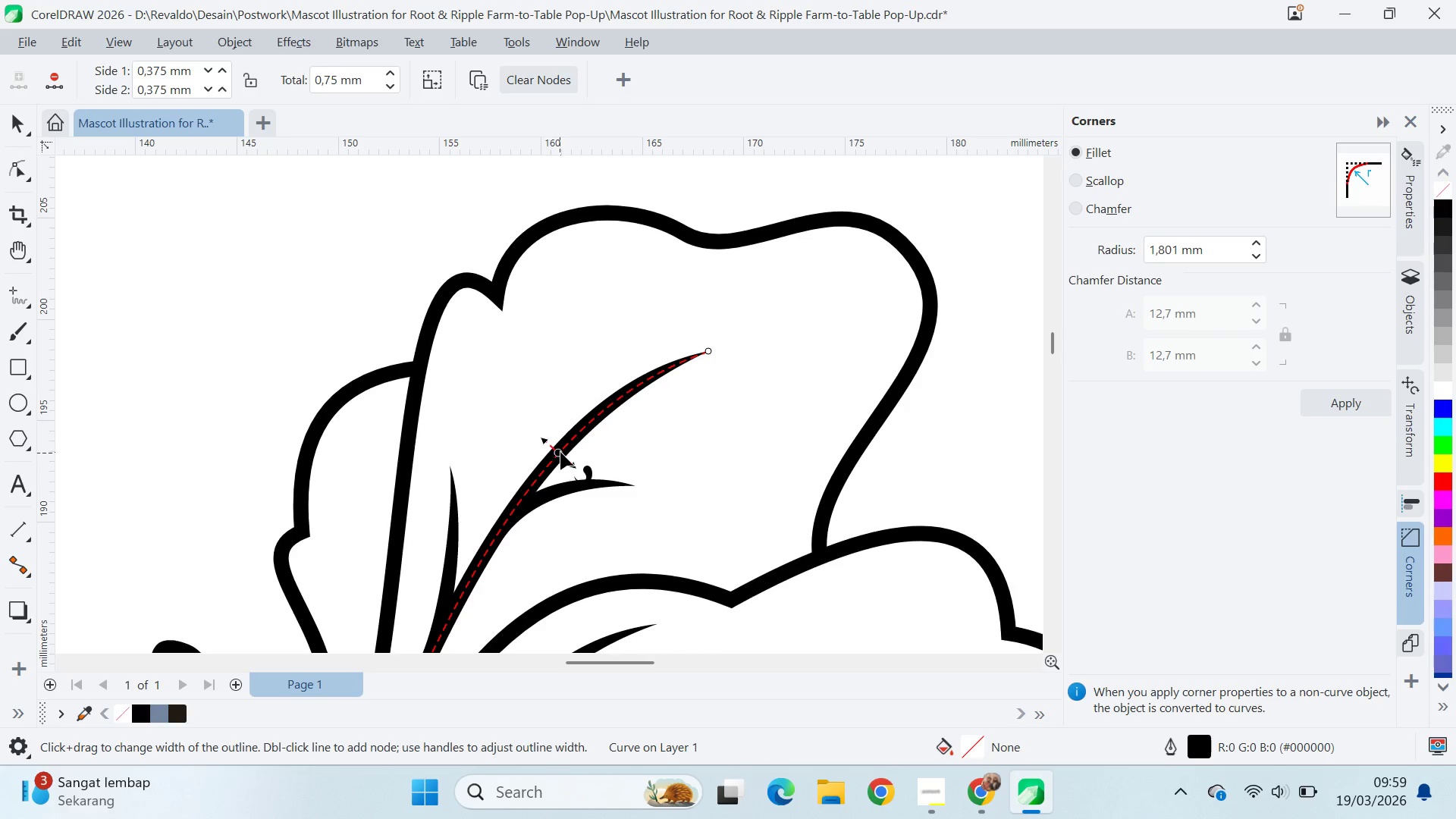 
left_click_drag(start_coordinate=[560, 450], to_coordinate=[536, 475])
 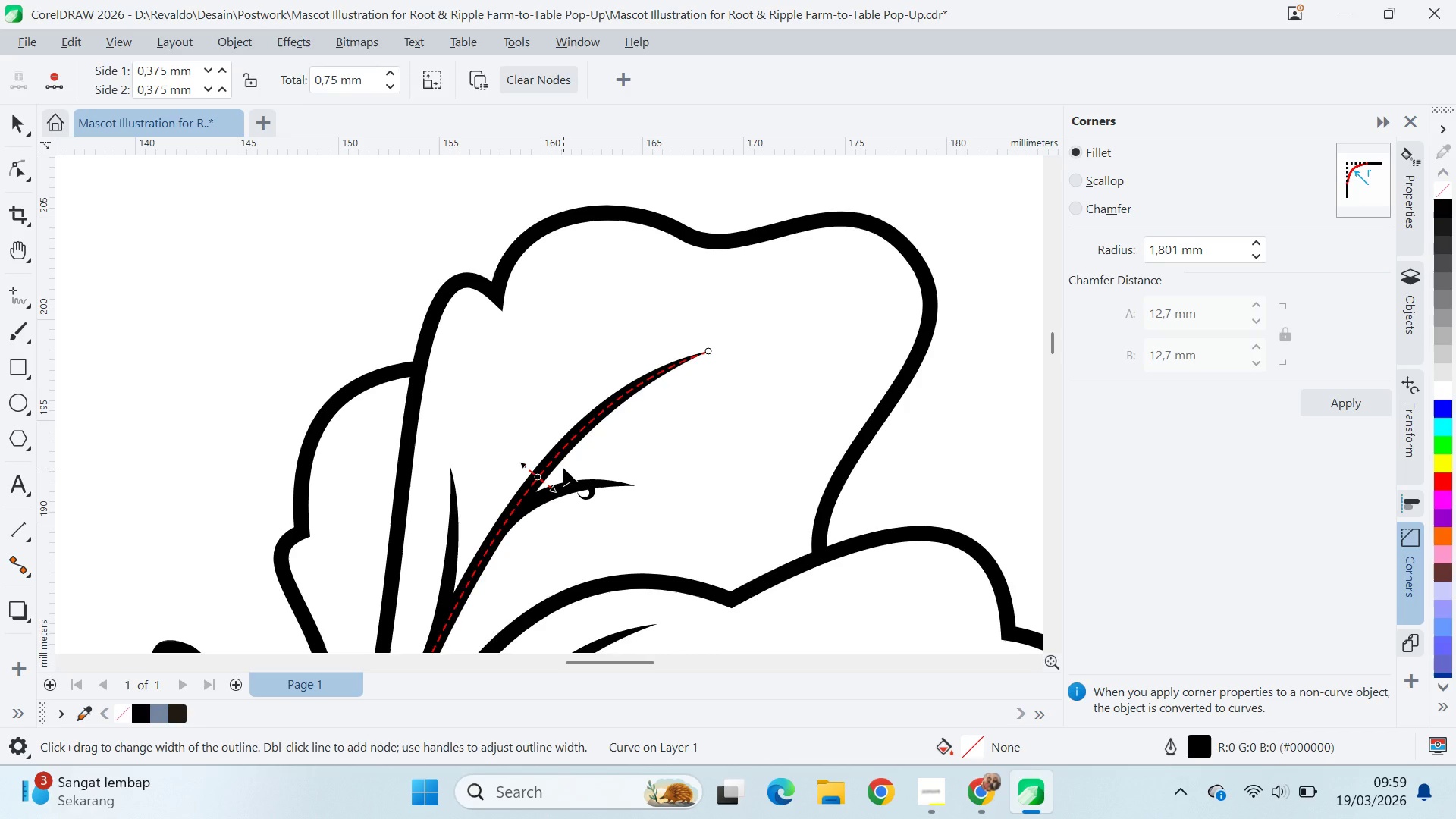 
key(V)
 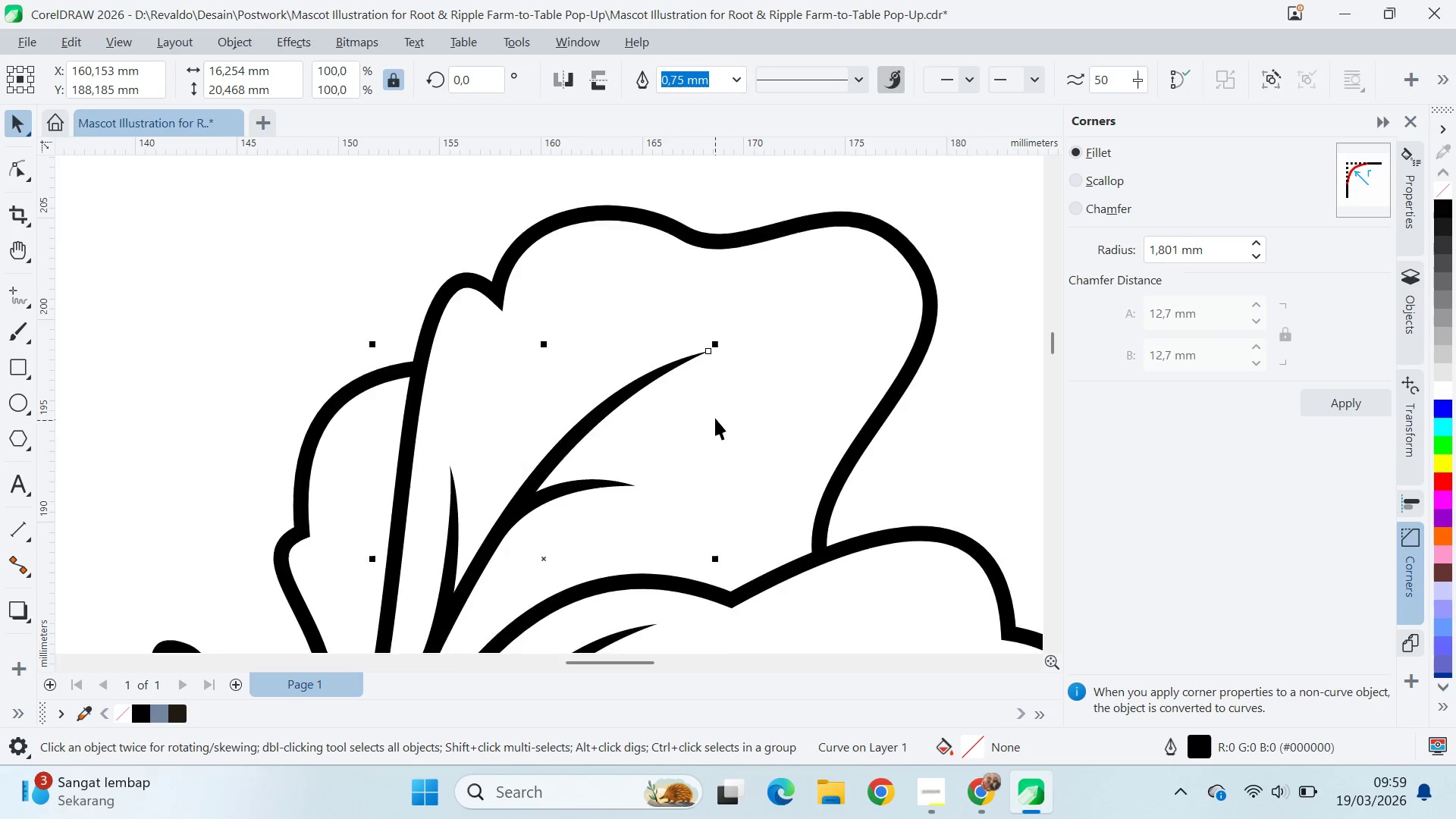 
key(Q)
 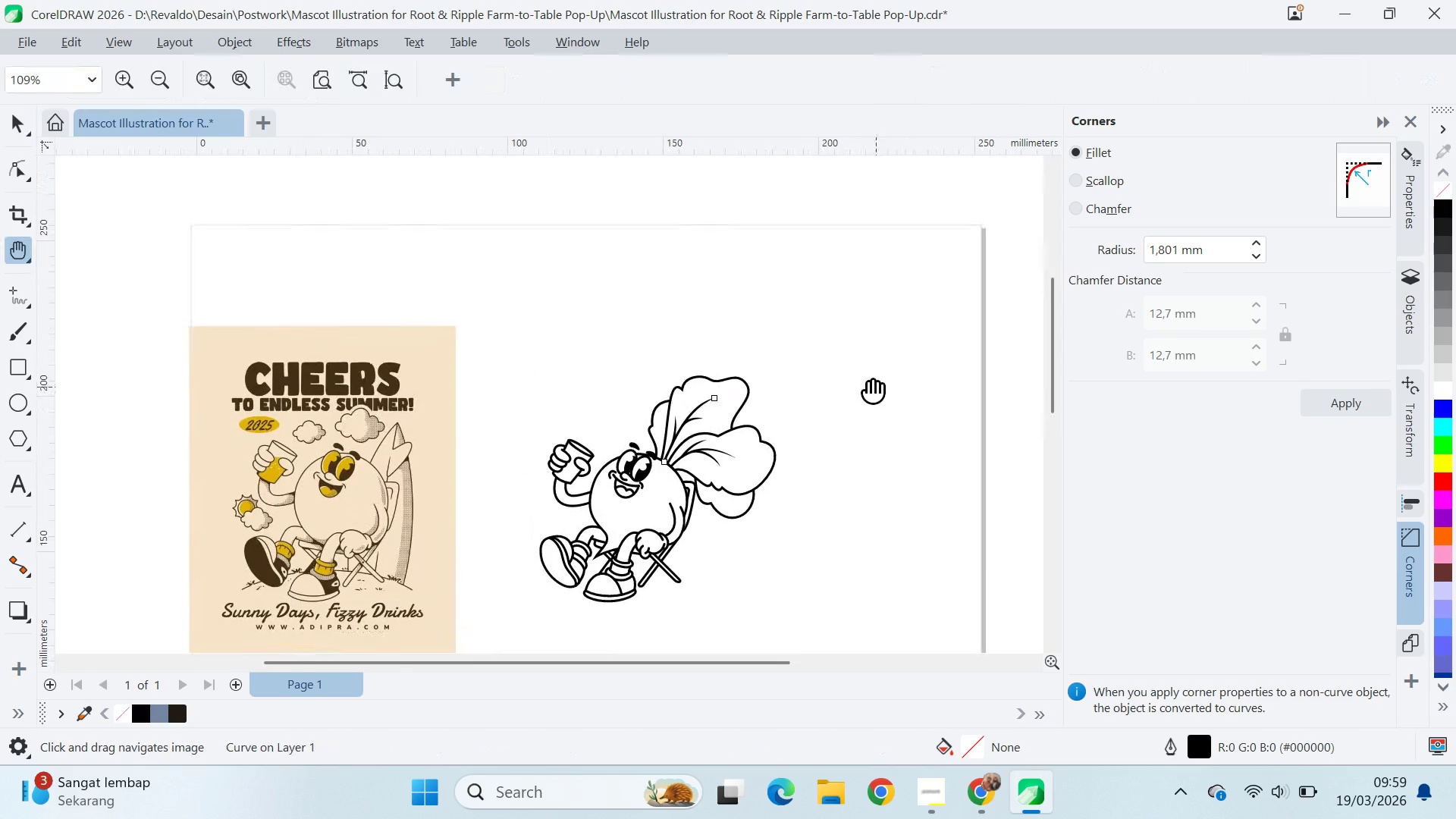 
left_click_drag(start_coordinate=[881, 391], to_coordinate=[798, 315])
 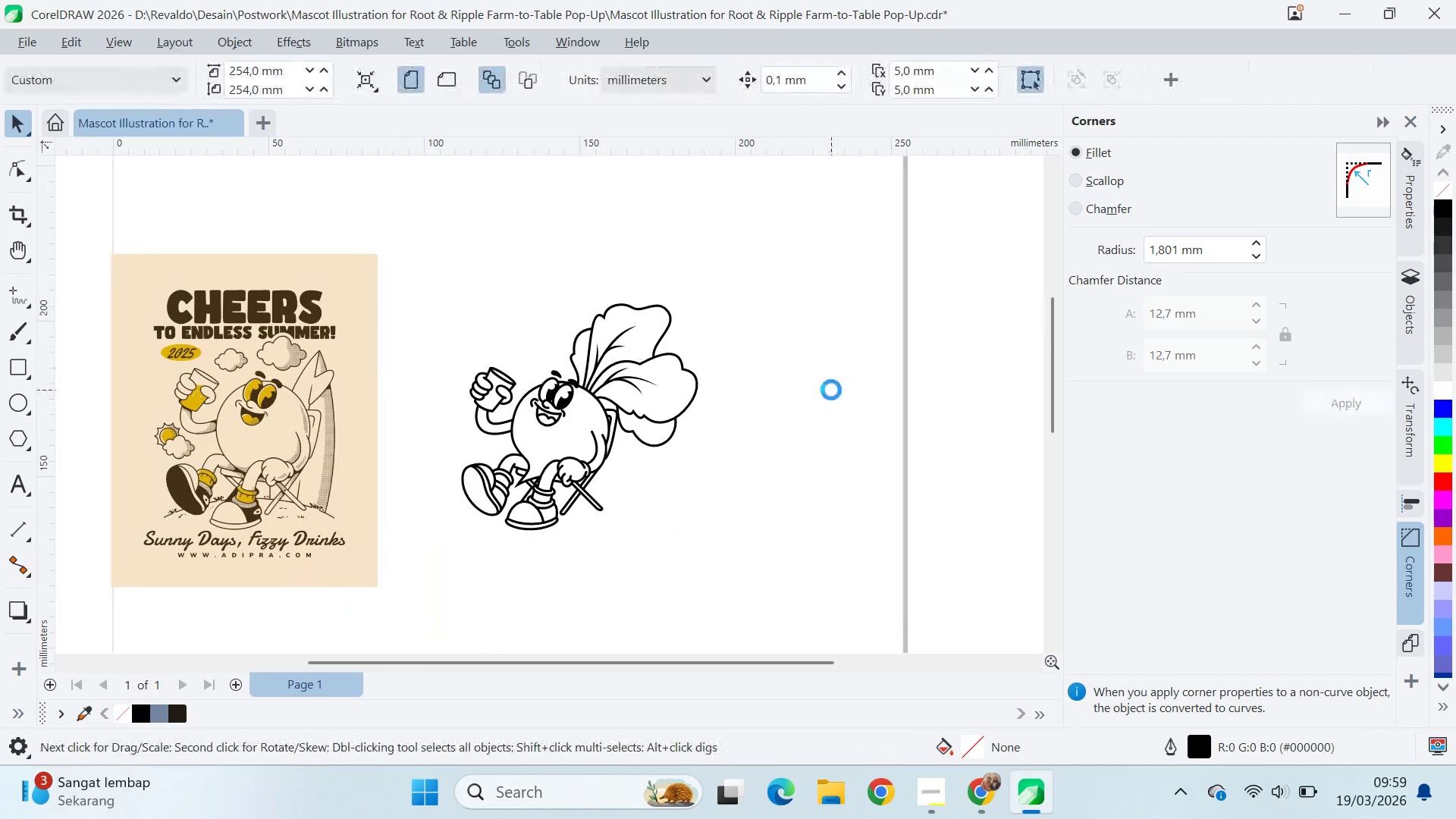 
scroll: coordinate [723, 413], scroll_direction: down, amount: 14.0
 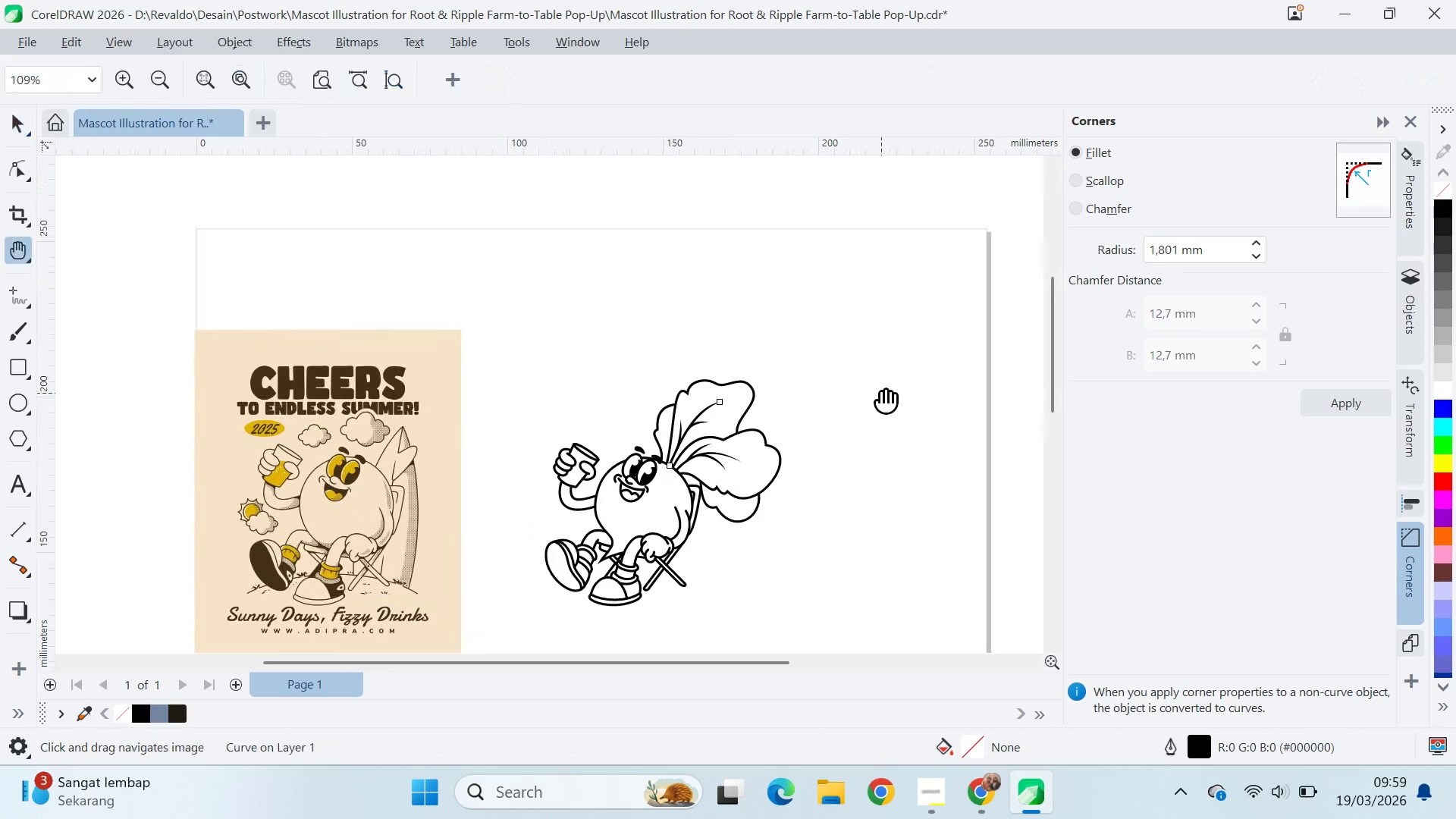 
key(V)
 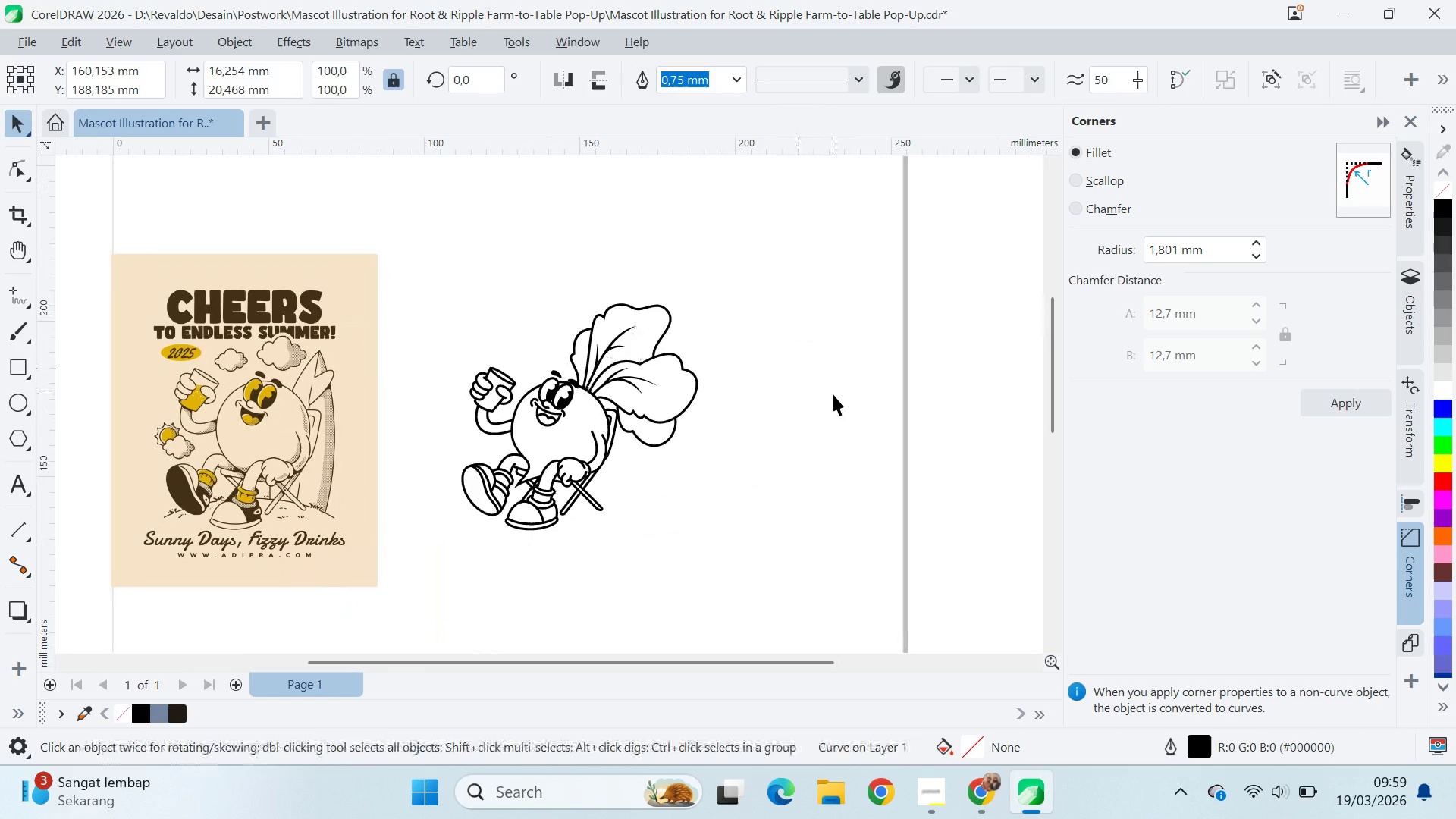 
double_click([833, 394])
 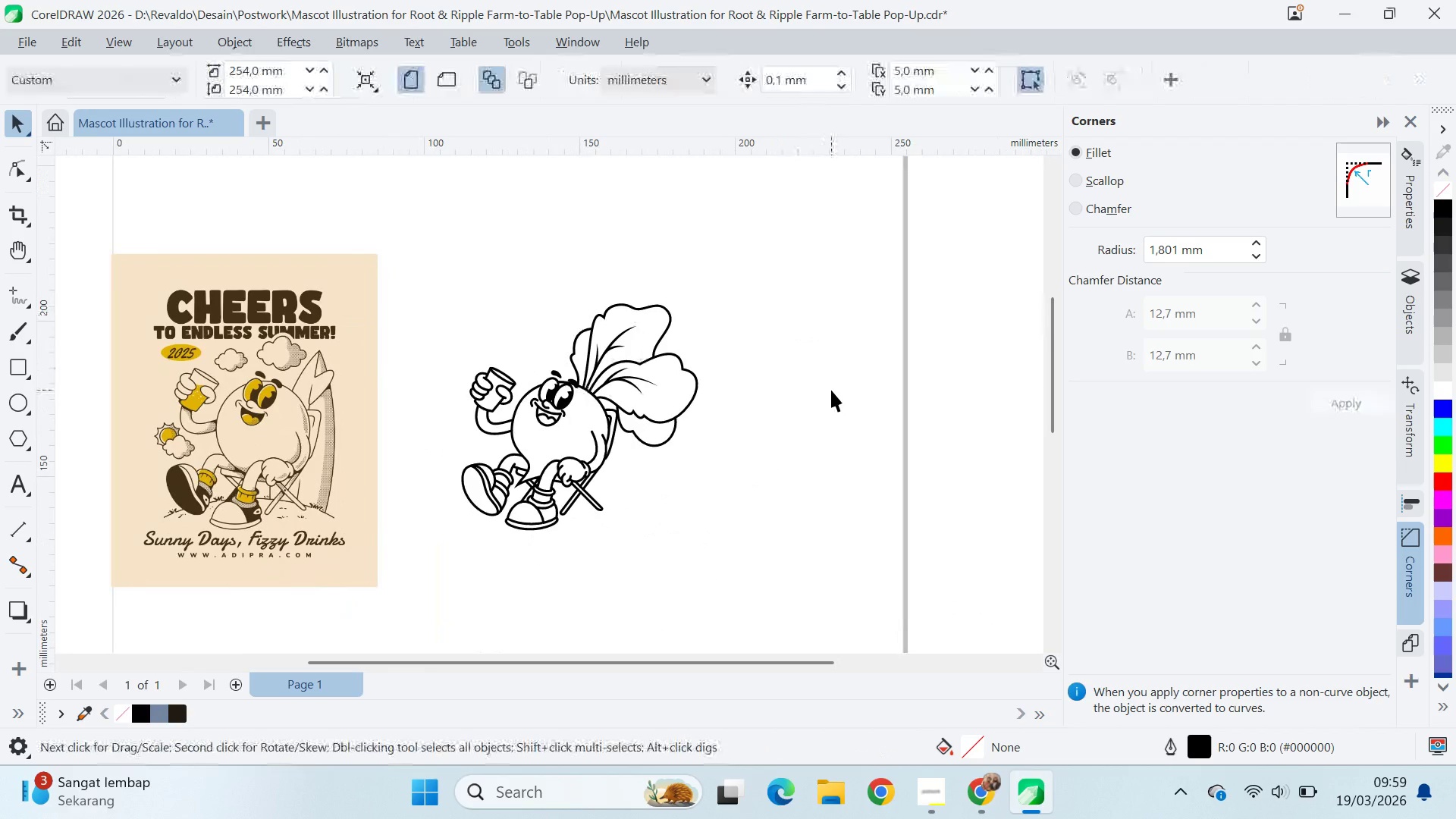 
key(Control+ControlLeft)
 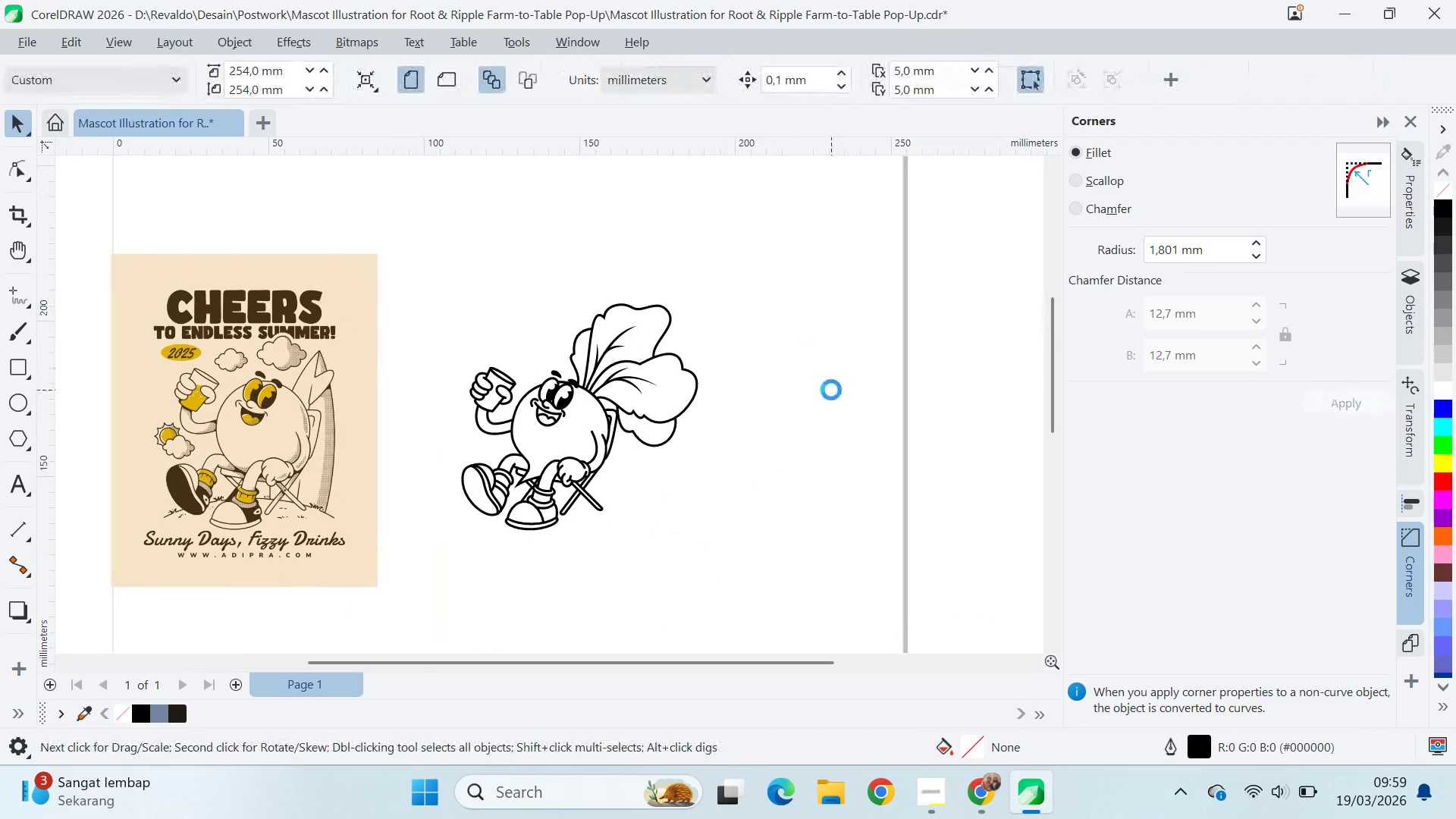 
key(Control+S)
 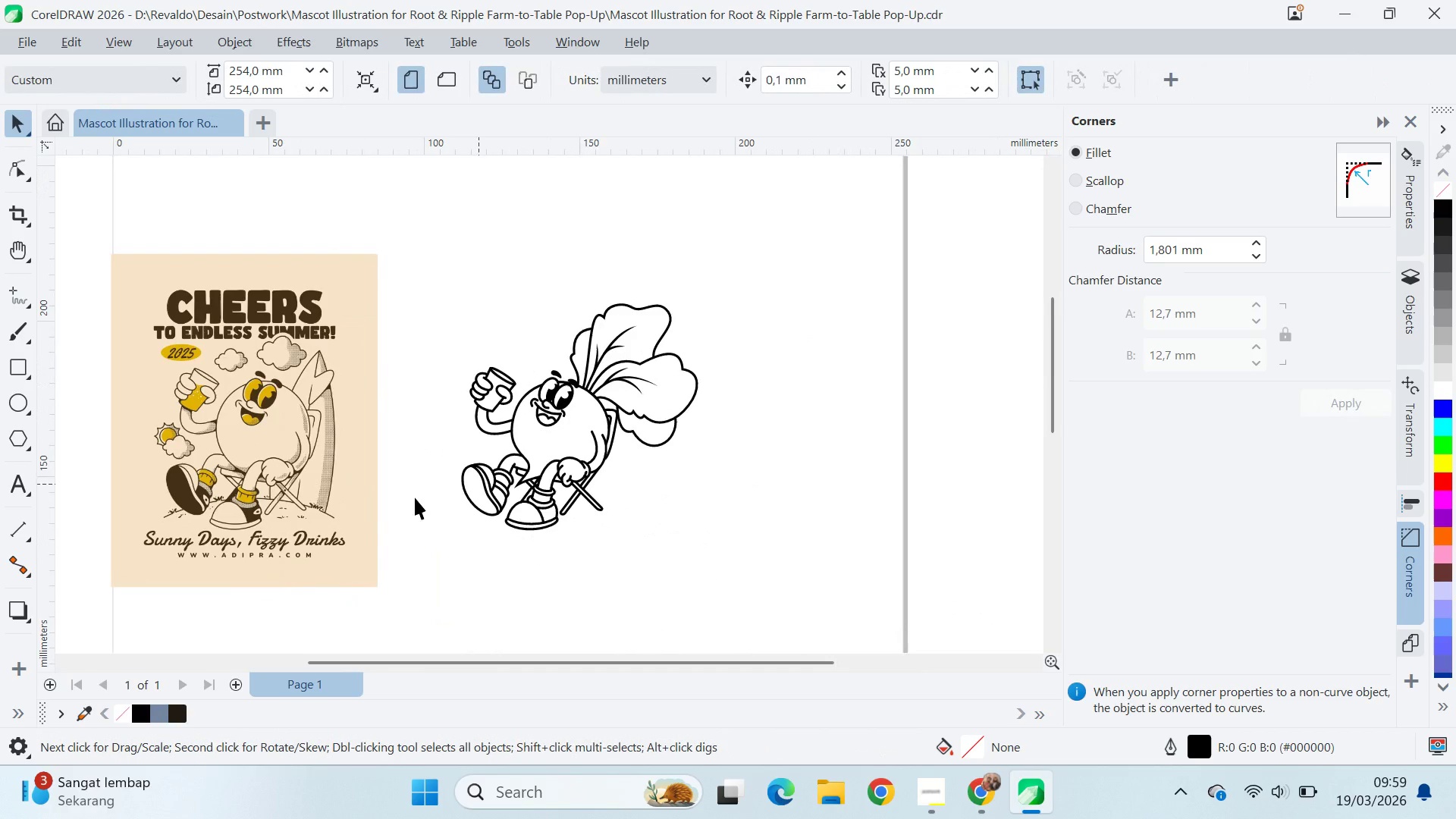 
left_click_drag(start_coordinate=[287, 473], to_coordinate=[281, 472])
 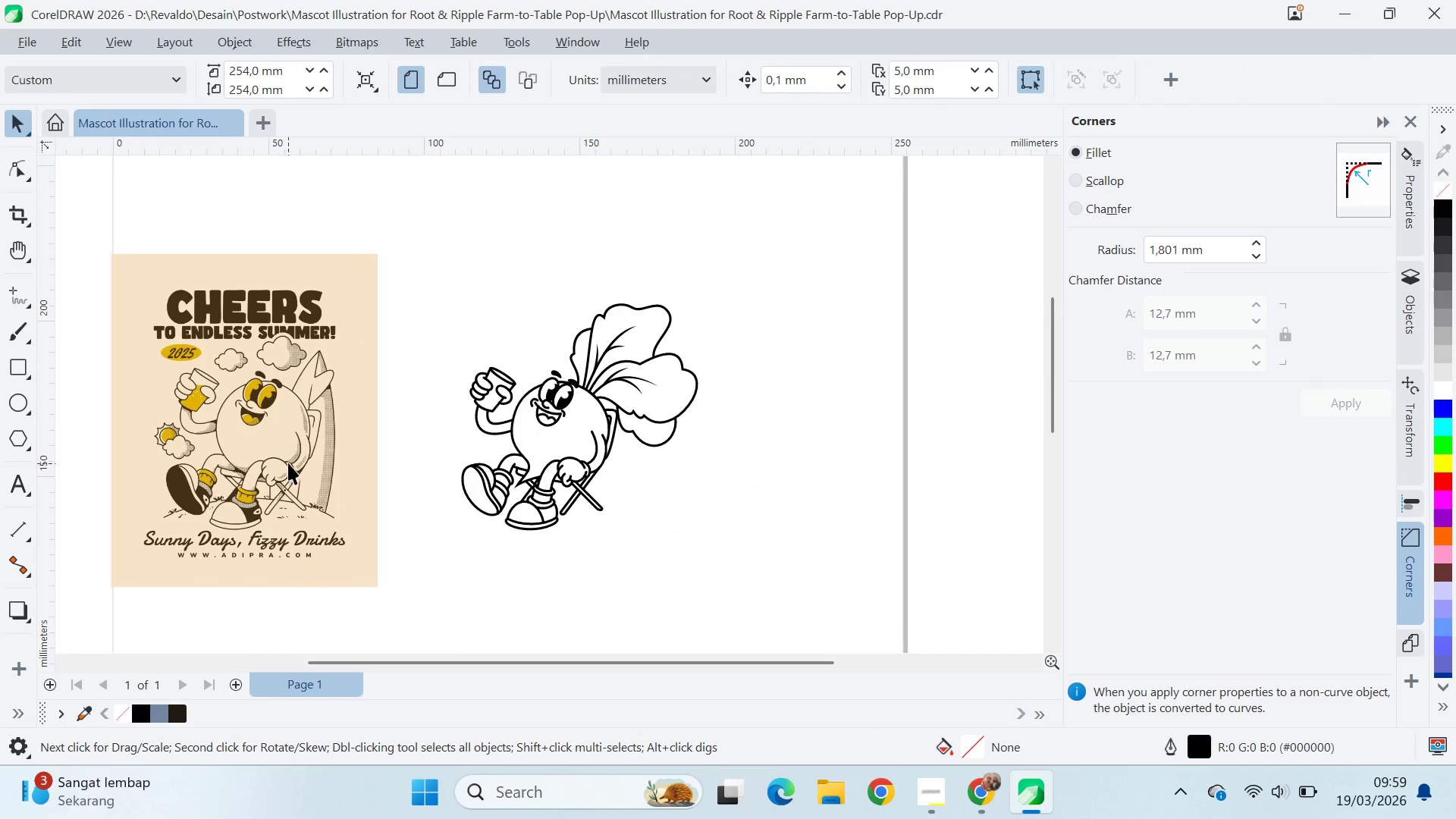 
key(Alt+AltLeft)
 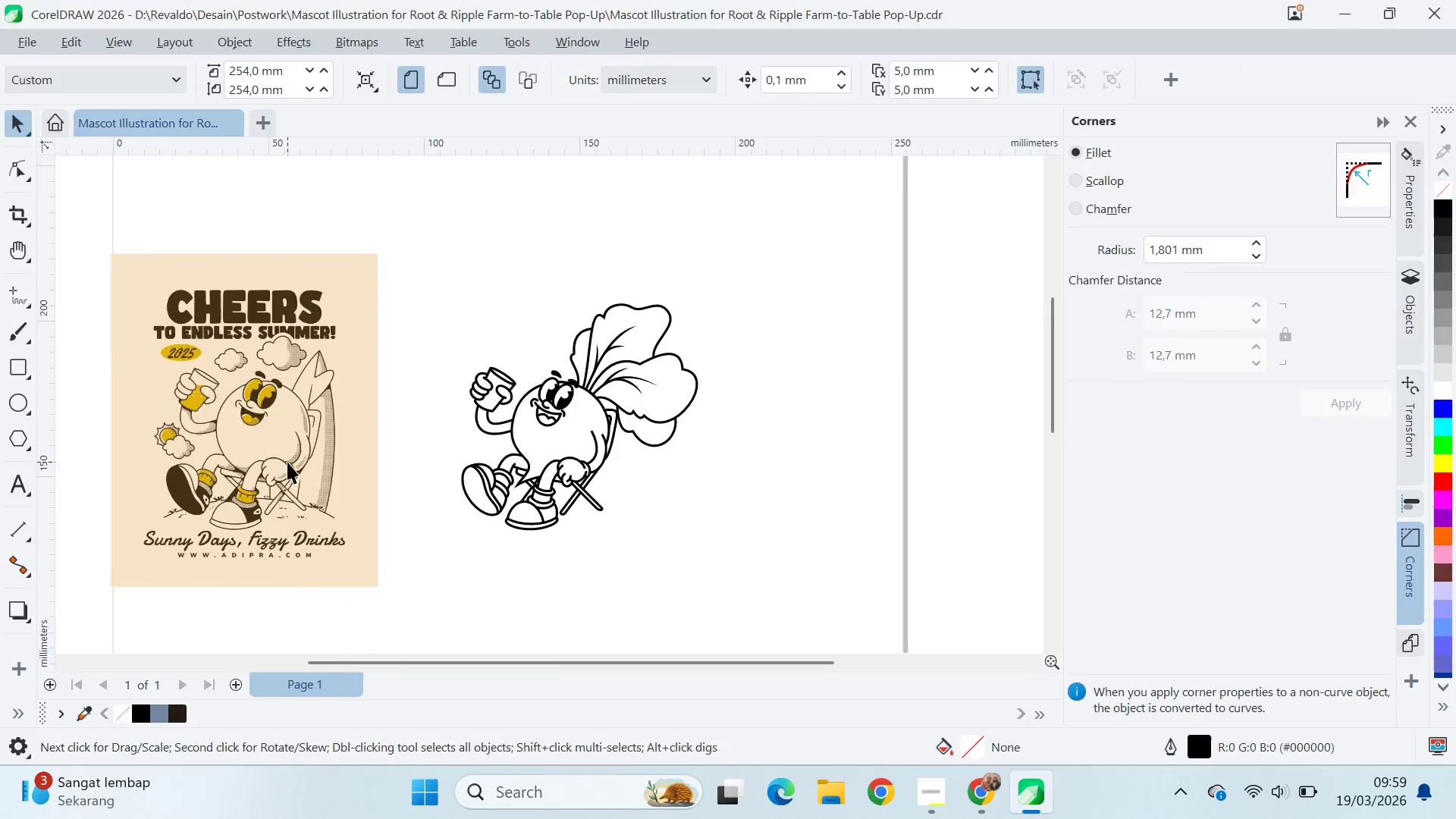 
key(Alt+Tab)